 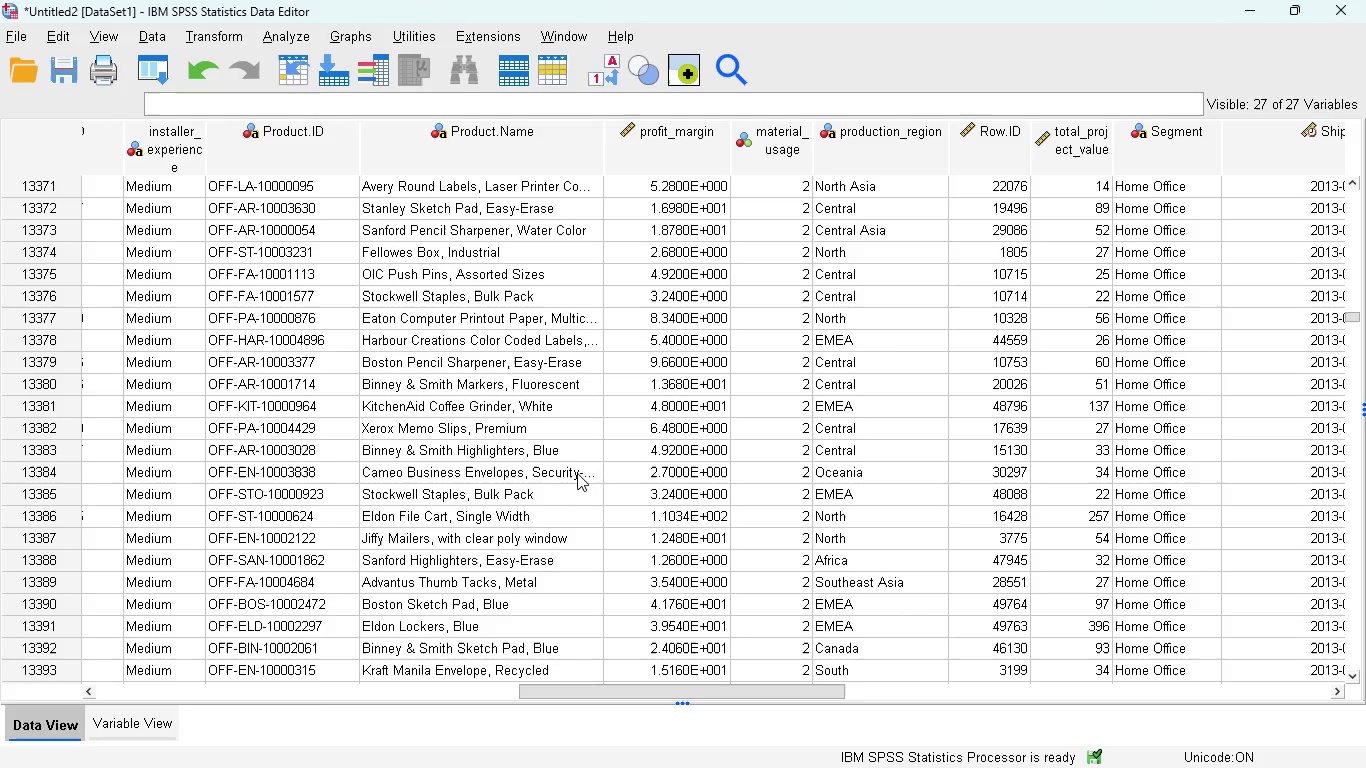 
left_click([163, 726])
 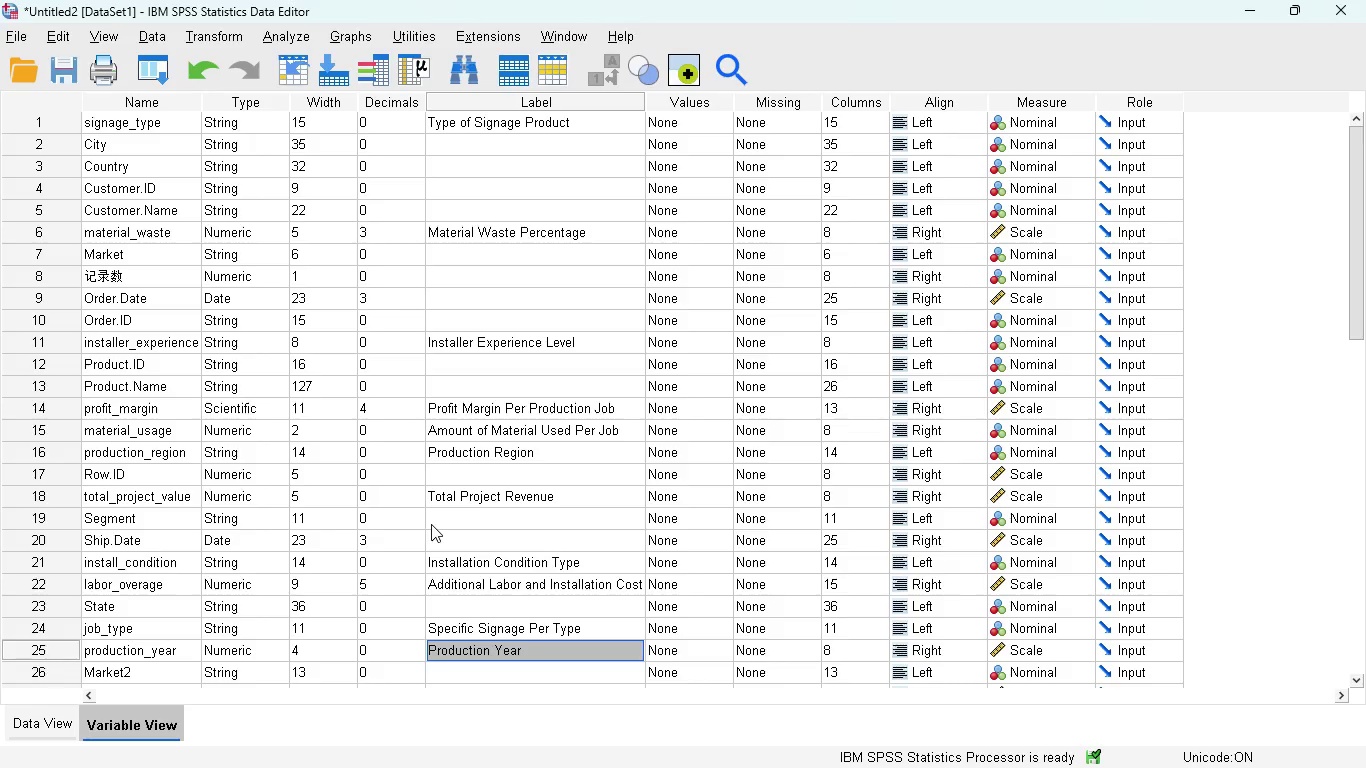 
wait(28.16)
 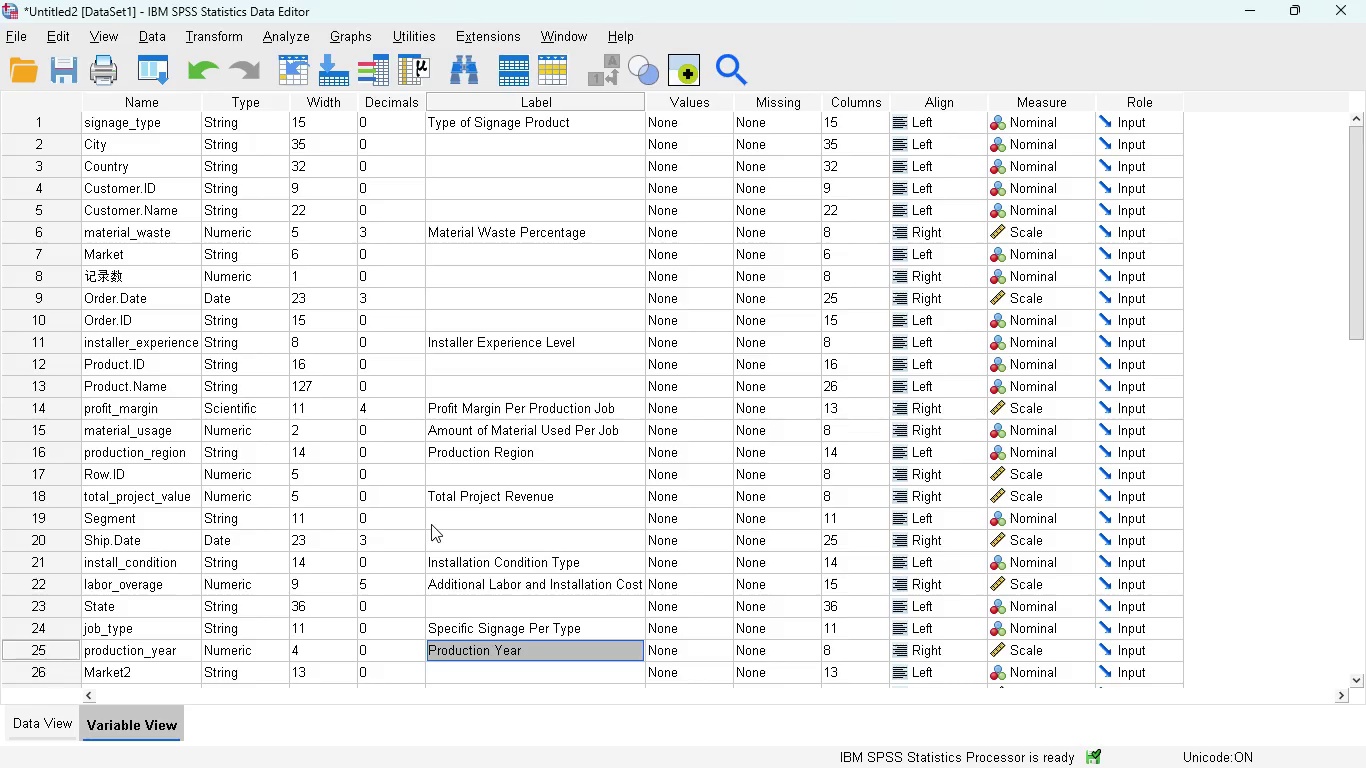 
scroll: coordinate [345, 516], scroll_direction: down, amount: 2.0
 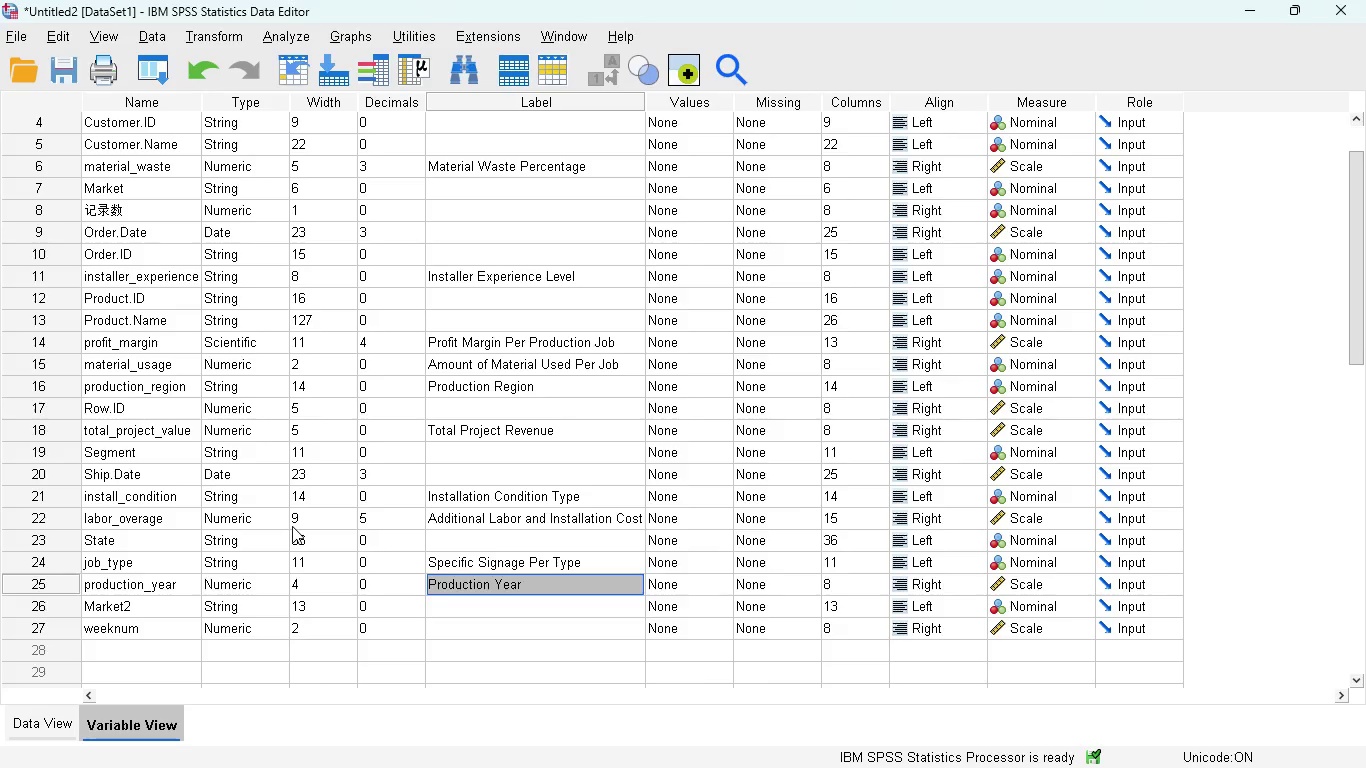 
wait(26.13)
 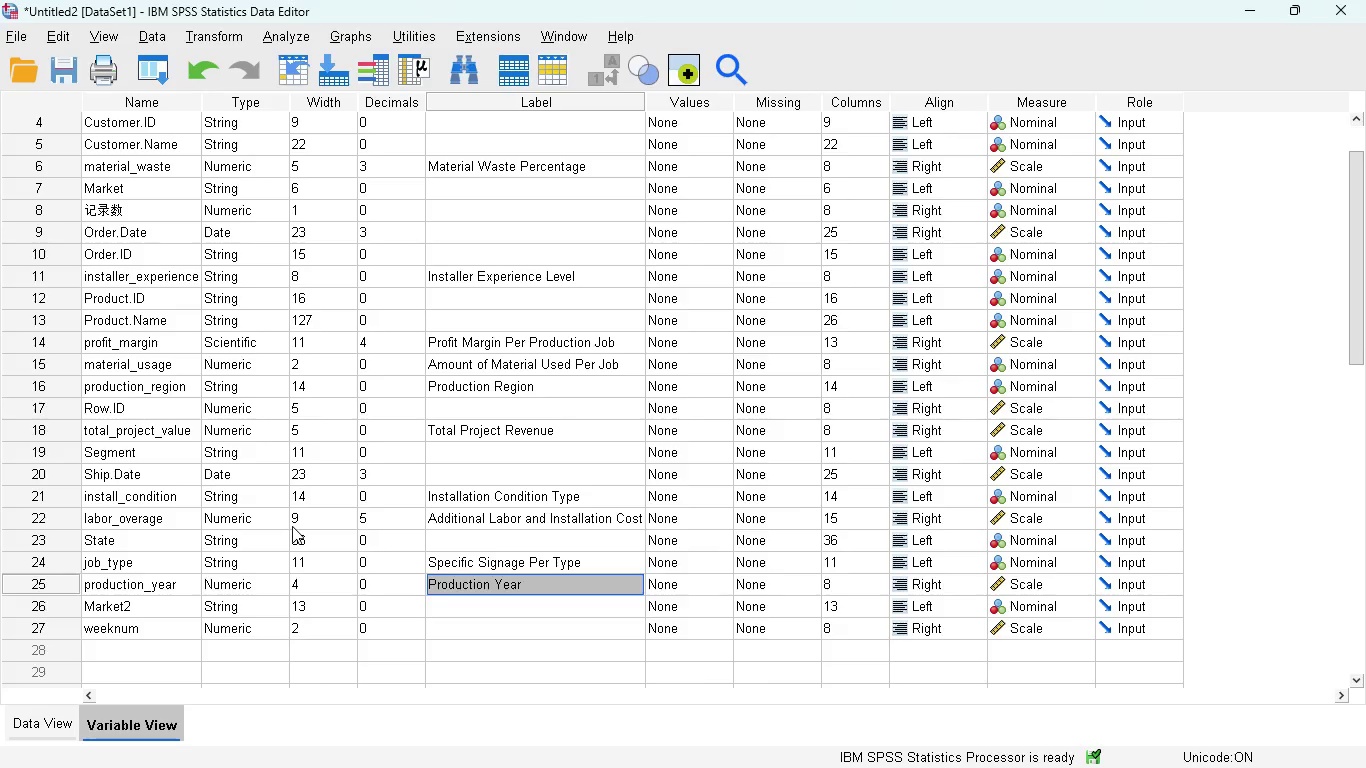 
mouse_move([961, 759])
 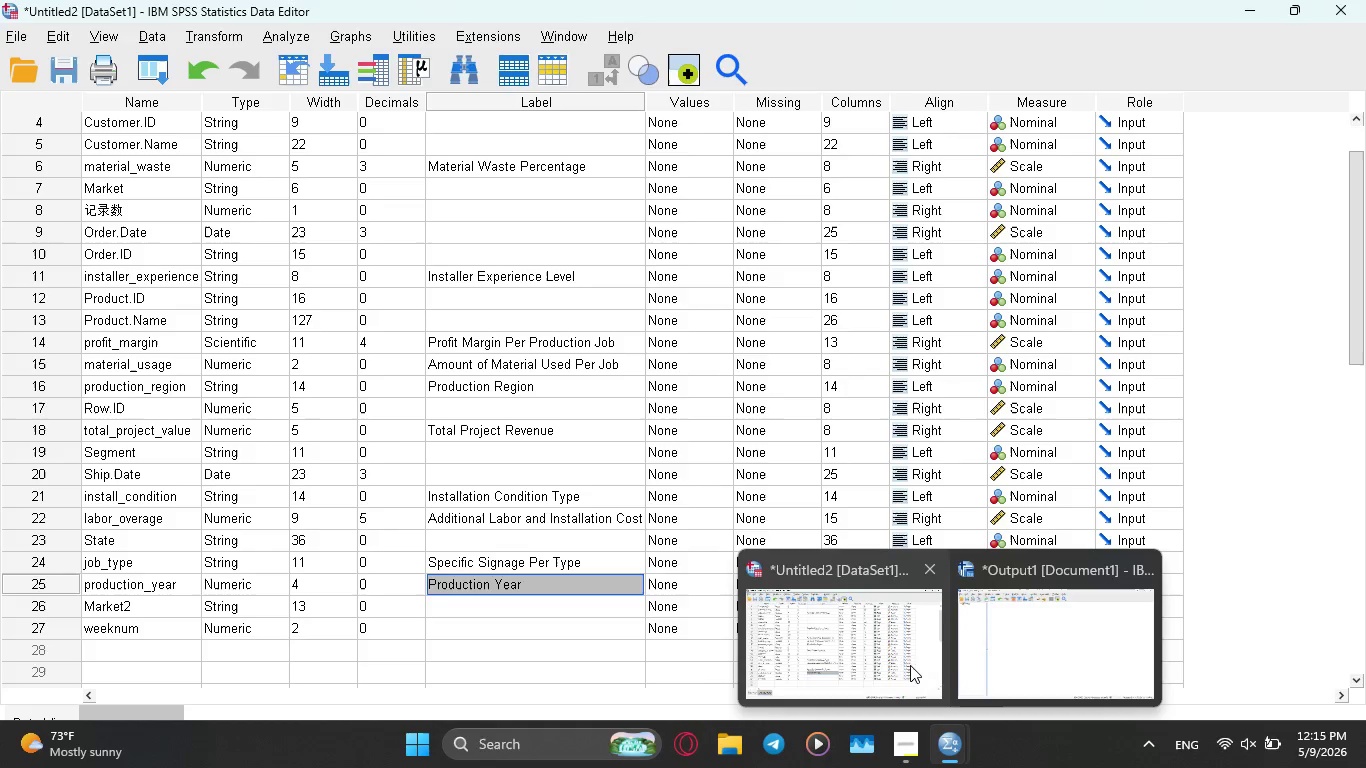 
left_click([1016, 665])
 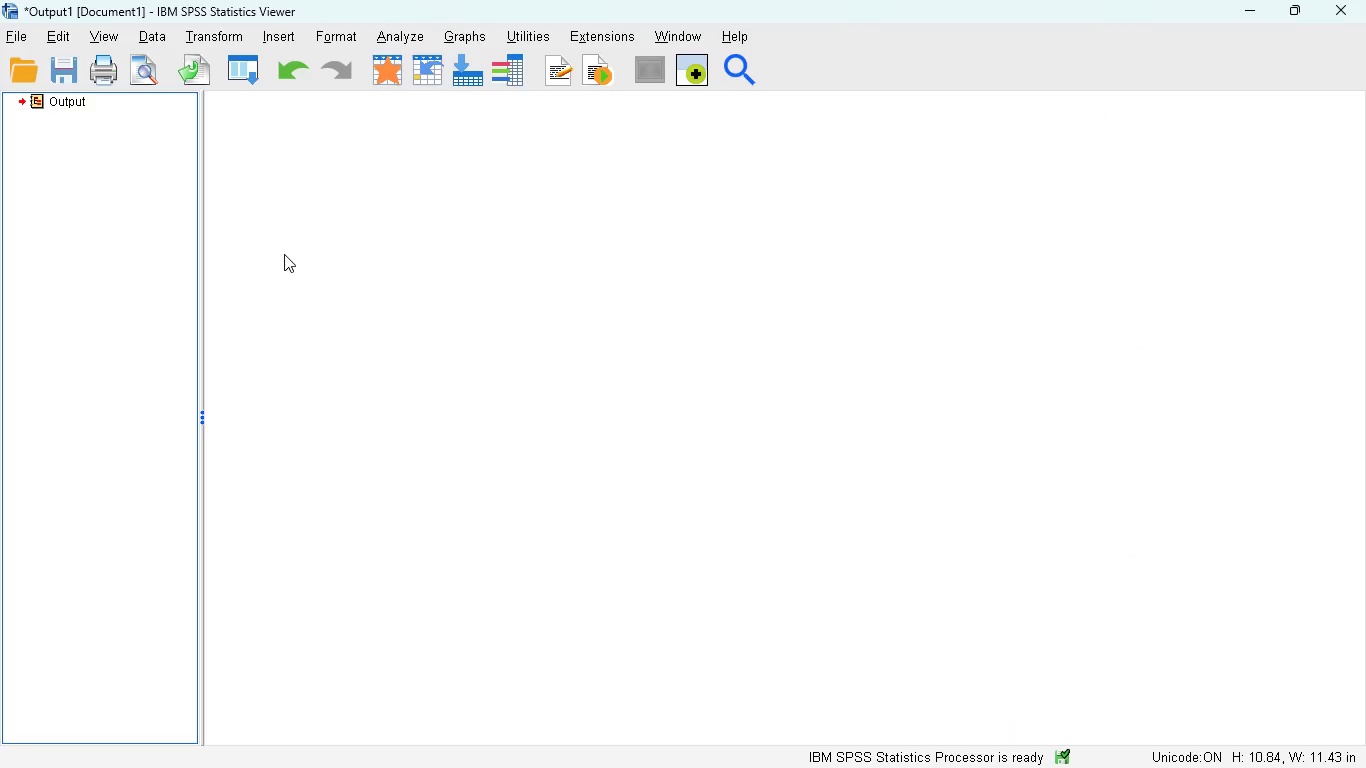 
key(Control+Z)
 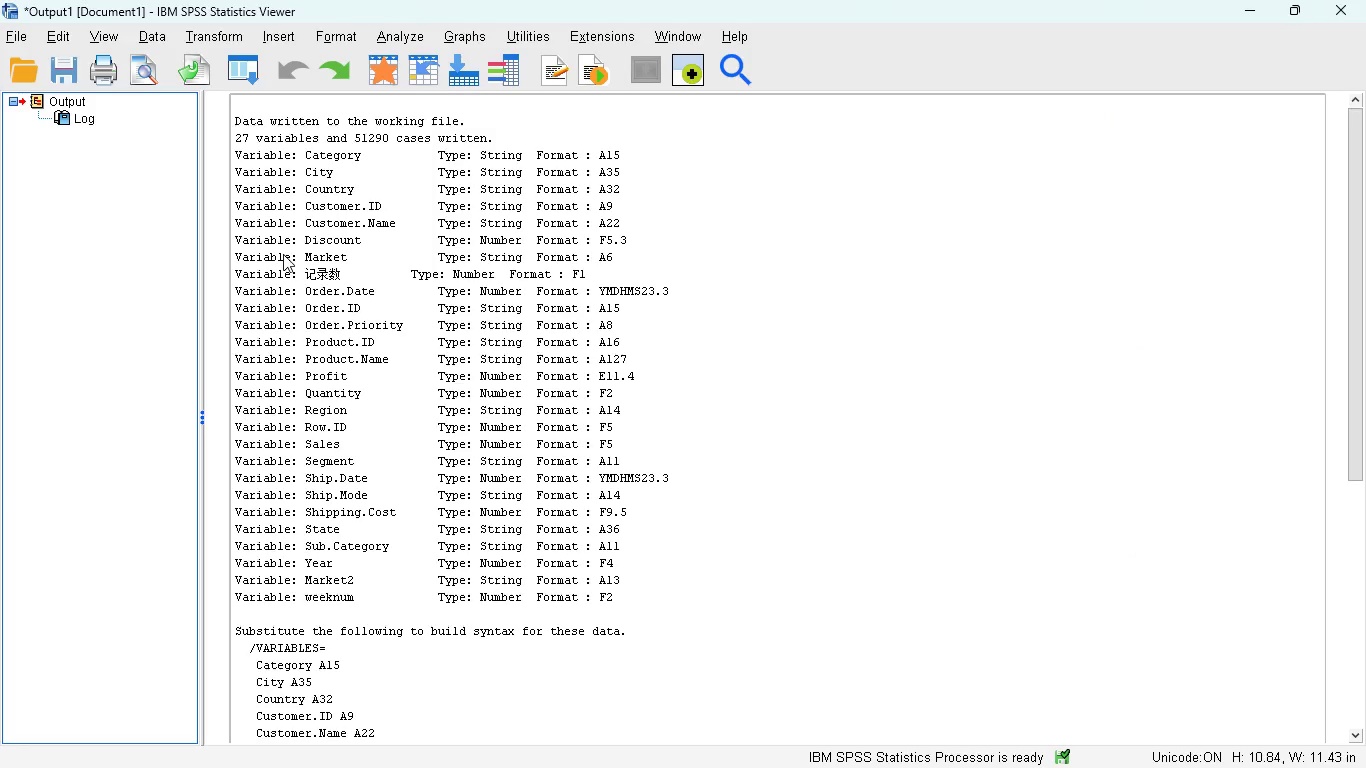 
scroll: coordinate [283, 254], scroll_direction: down, amount: 8.0
 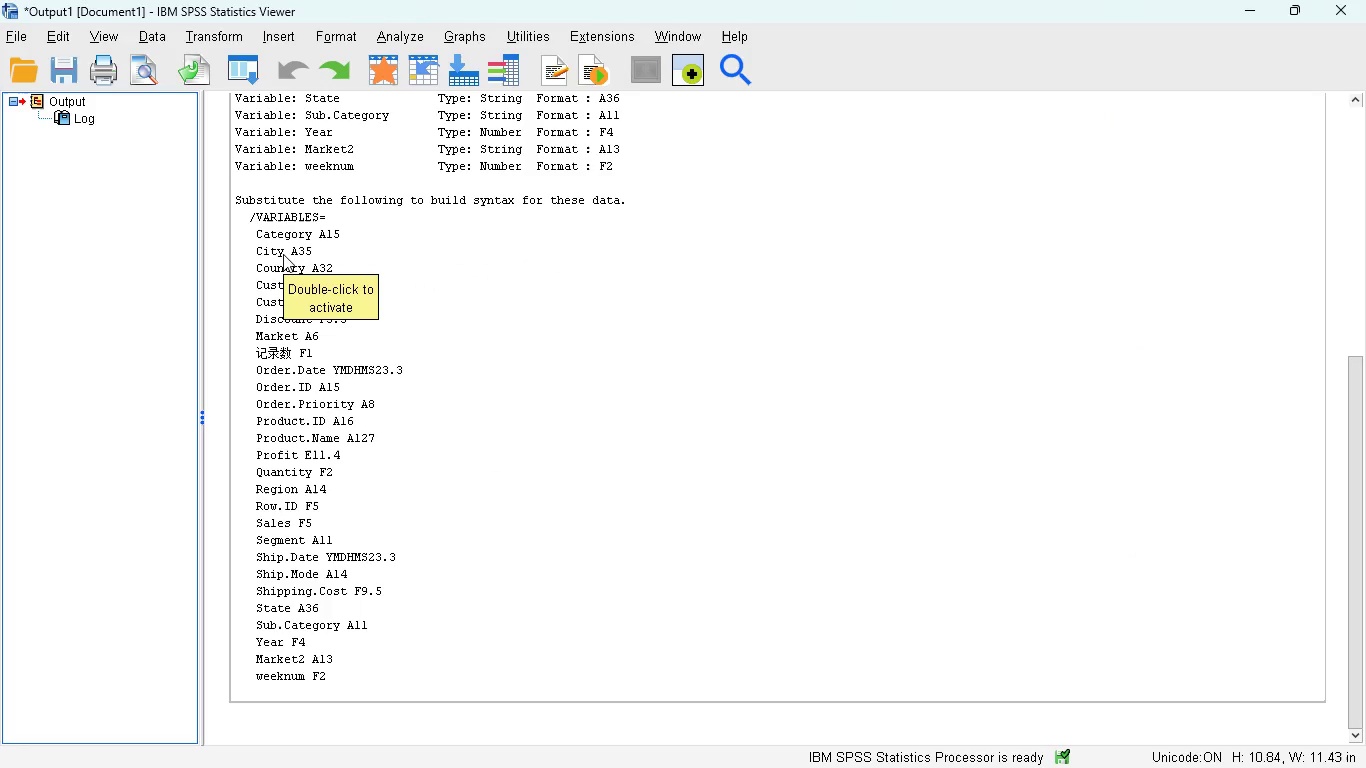 
scroll: coordinate [283, 254], scroll_direction: up, amount: 3.0
 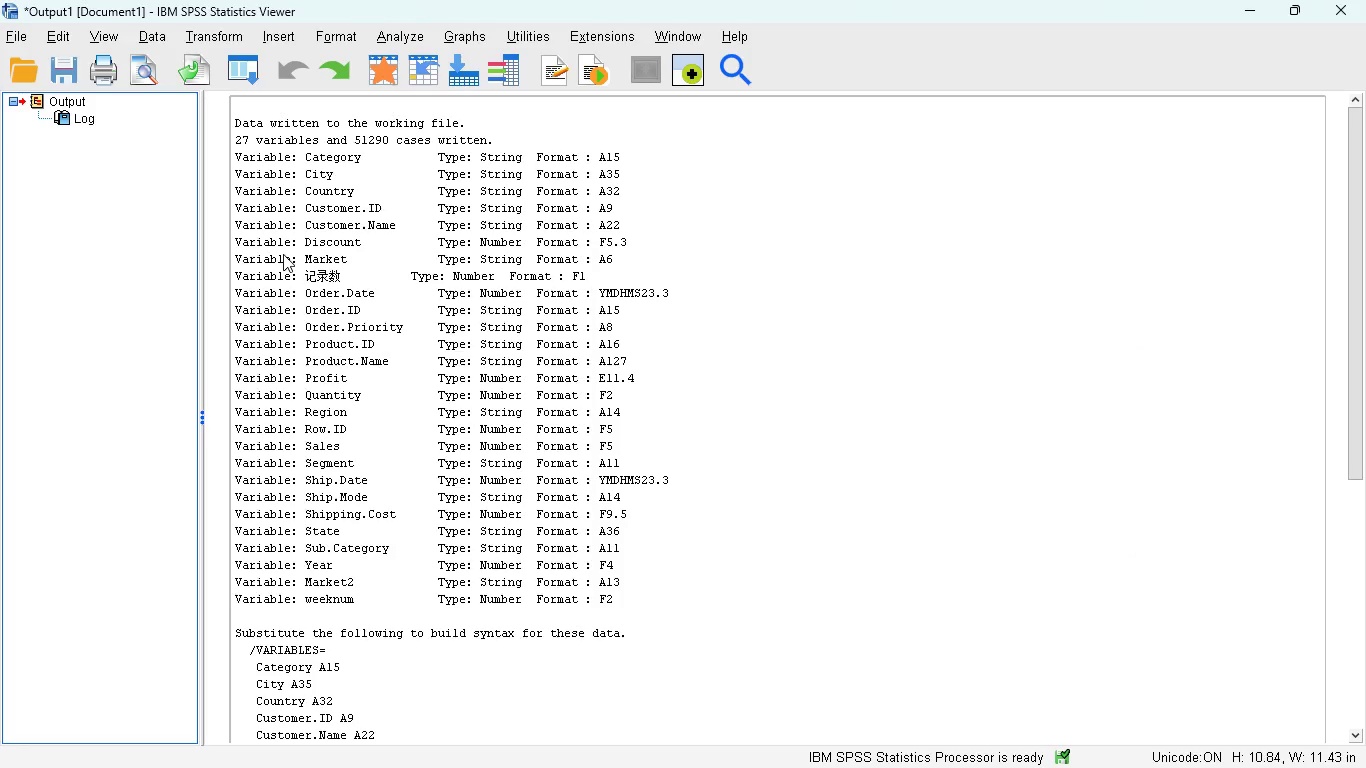 
mouse_move([345, 337])
 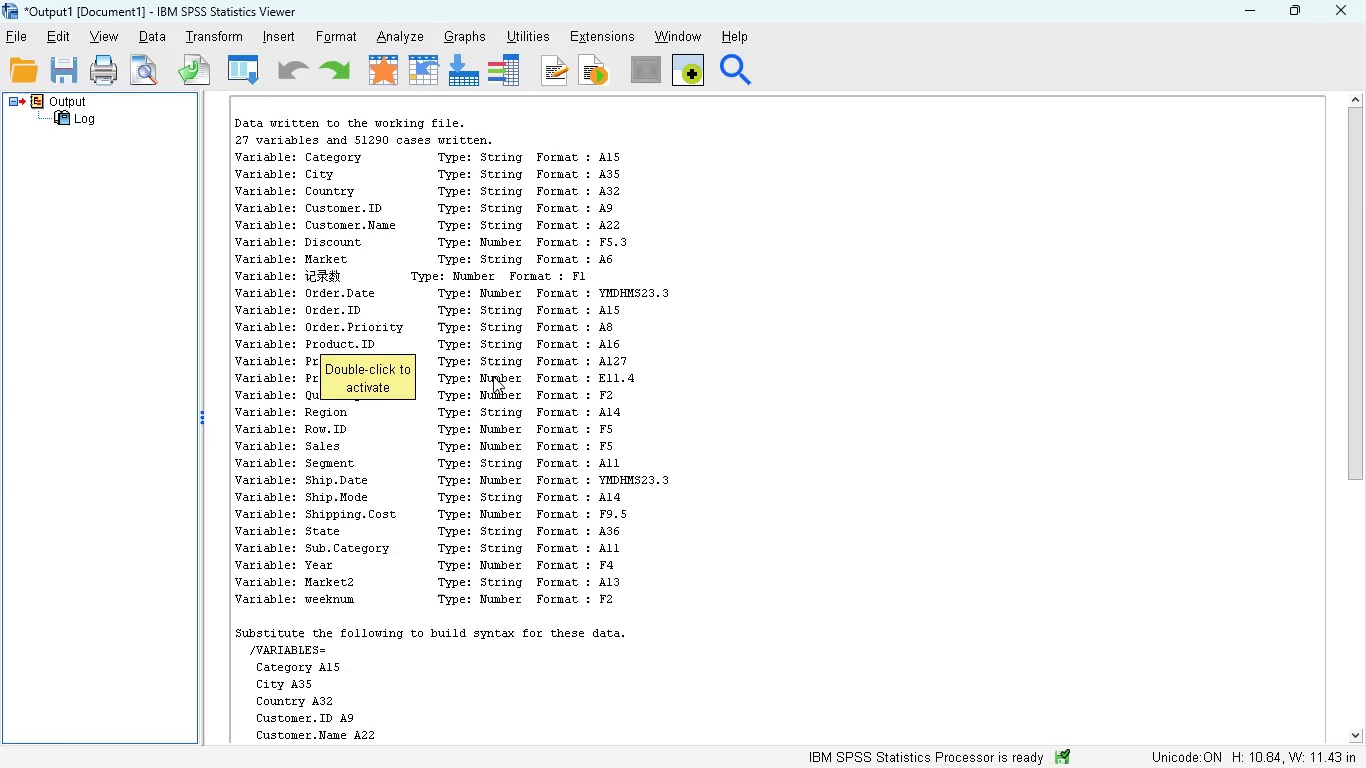 
scroll: coordinate [493, 376], scroll_direction: up, amount: 8.0
 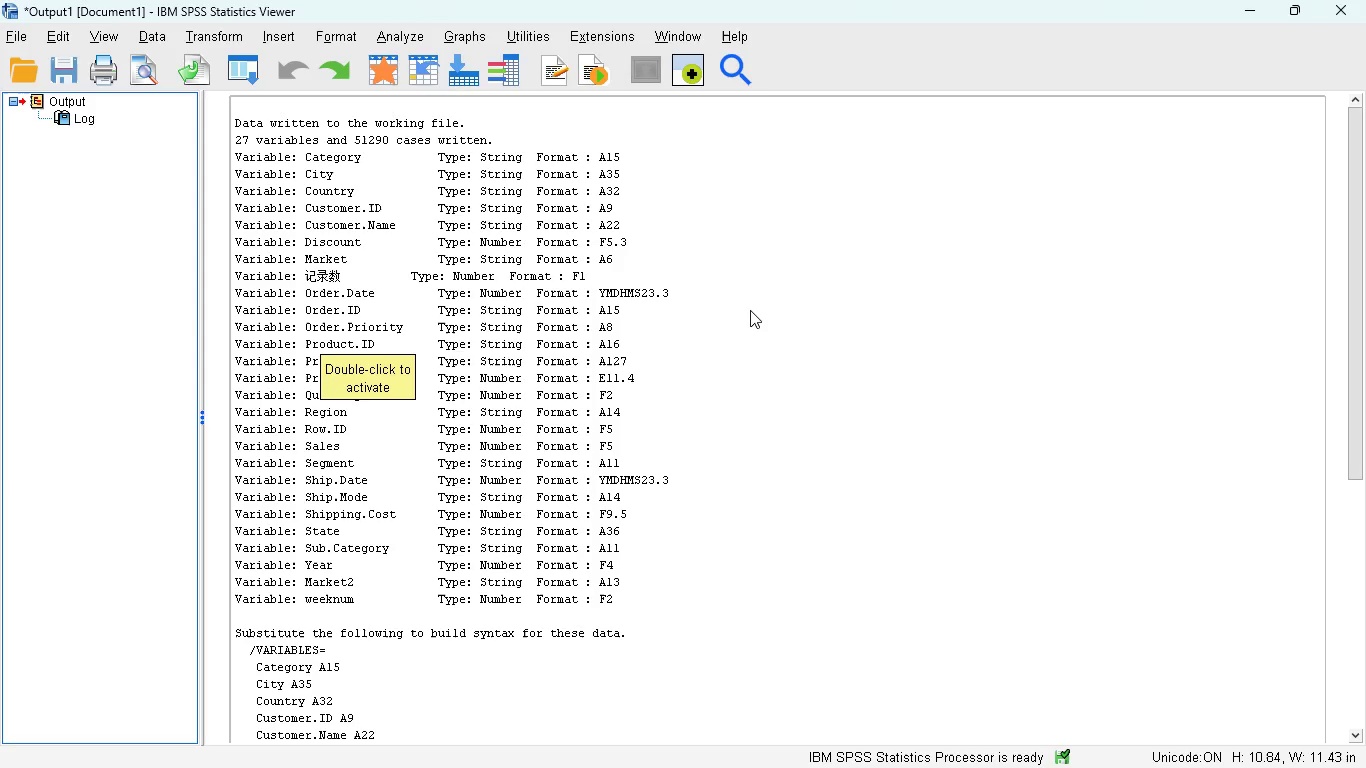 
wait(24.0)
 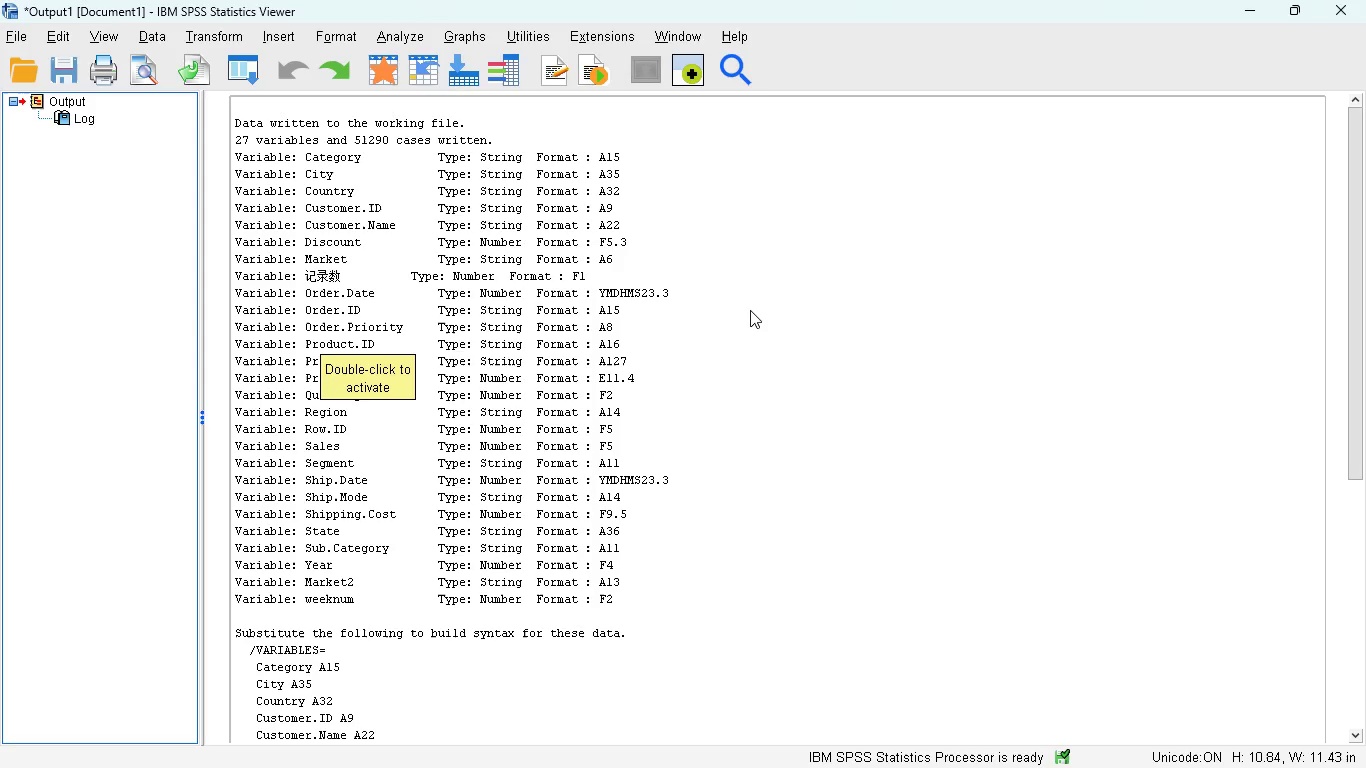 
scroll: coordinate [701, 347], scroll_direction: none, amount: 0.0
 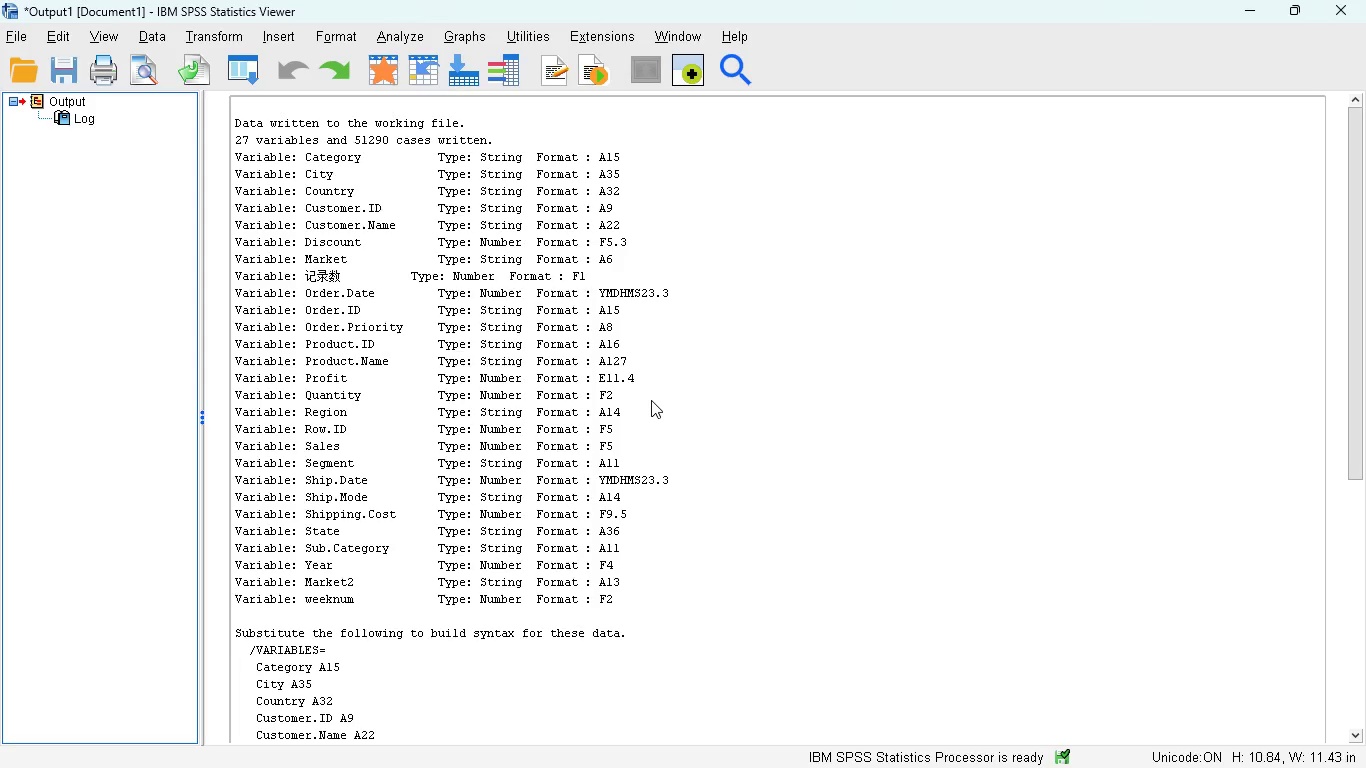 
left_click([785, 288])
 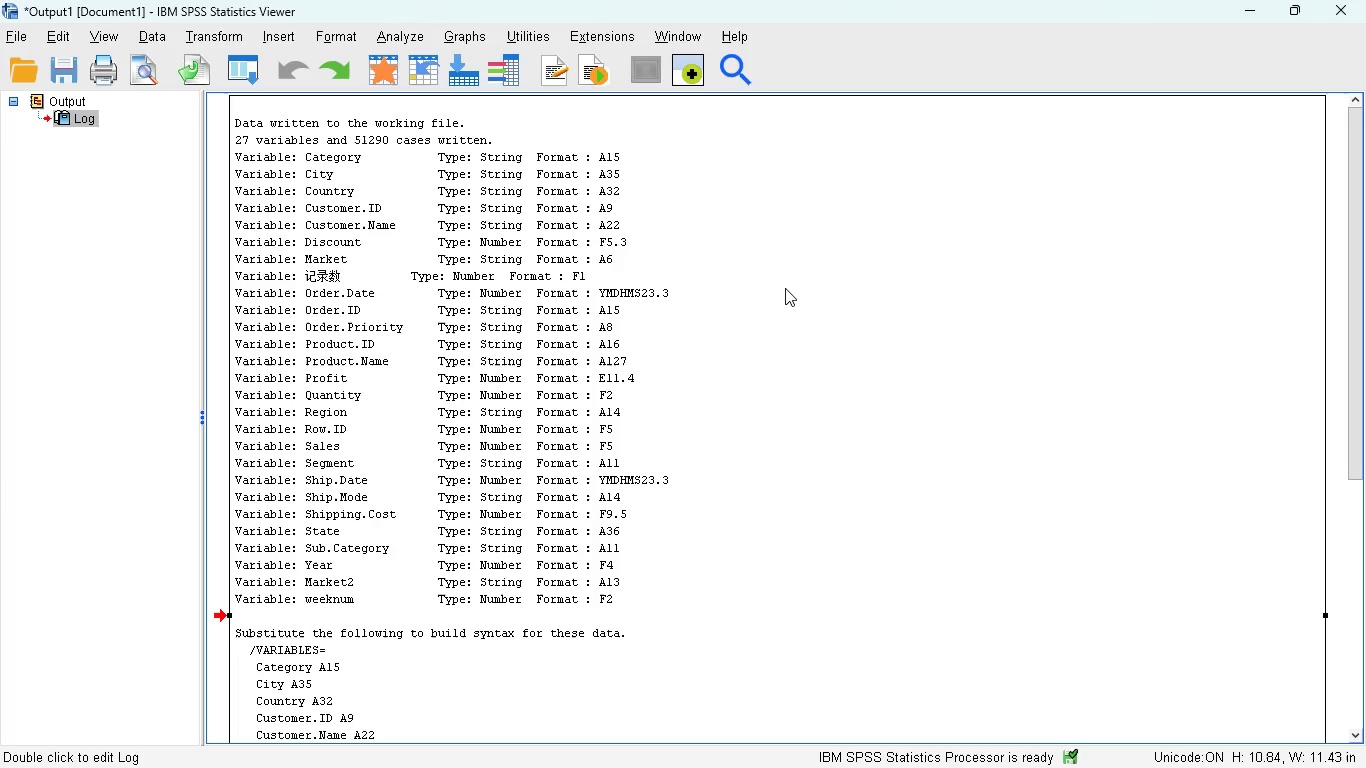 
hold_key(key=ControlLeft, duration=0.77)
 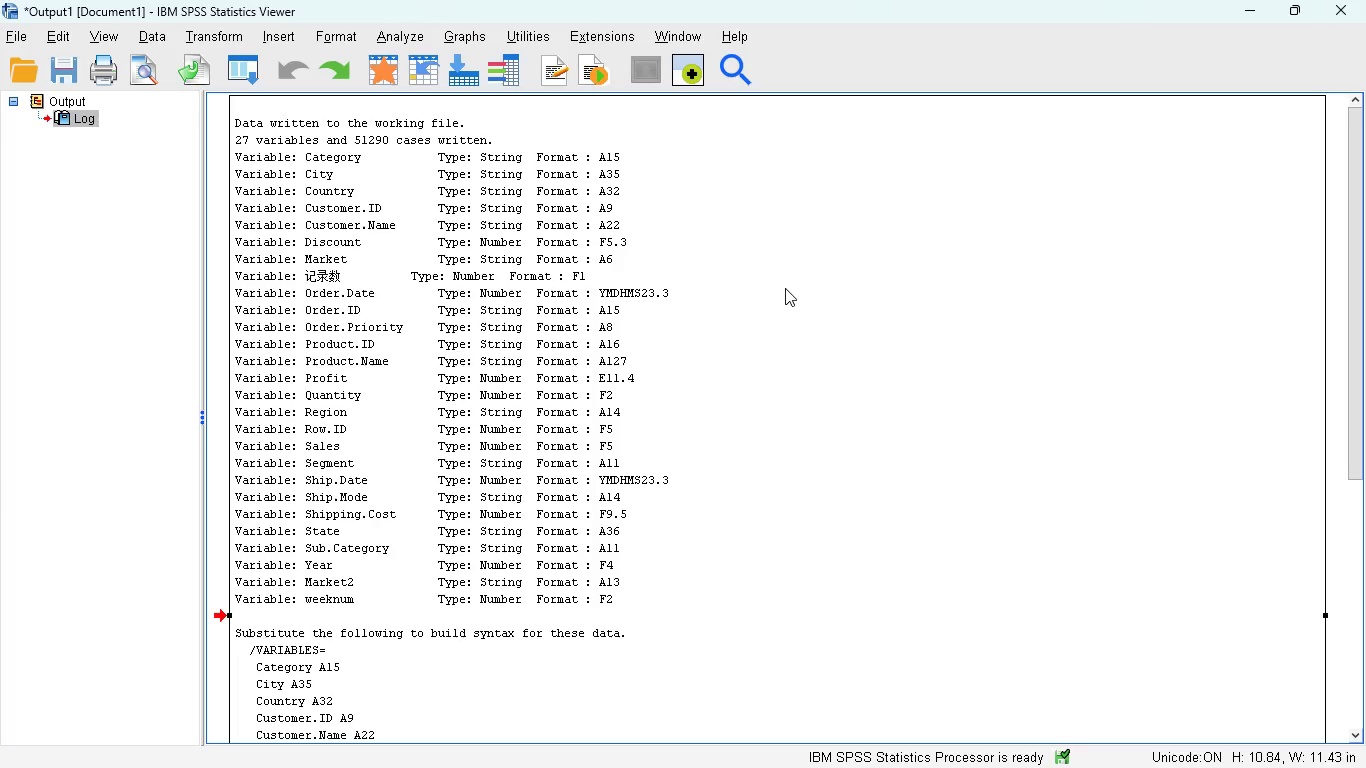 
key(Control+Z)
 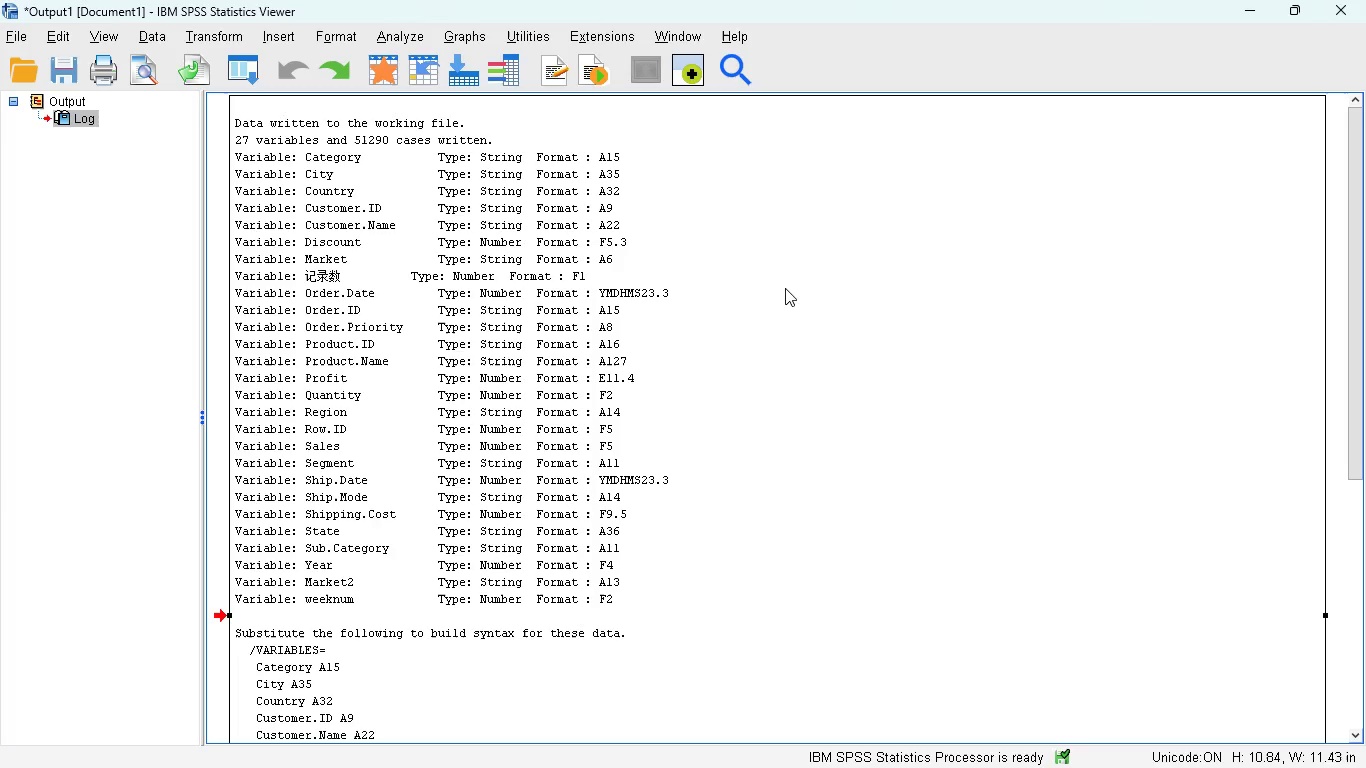 
left_click([785, 288])
 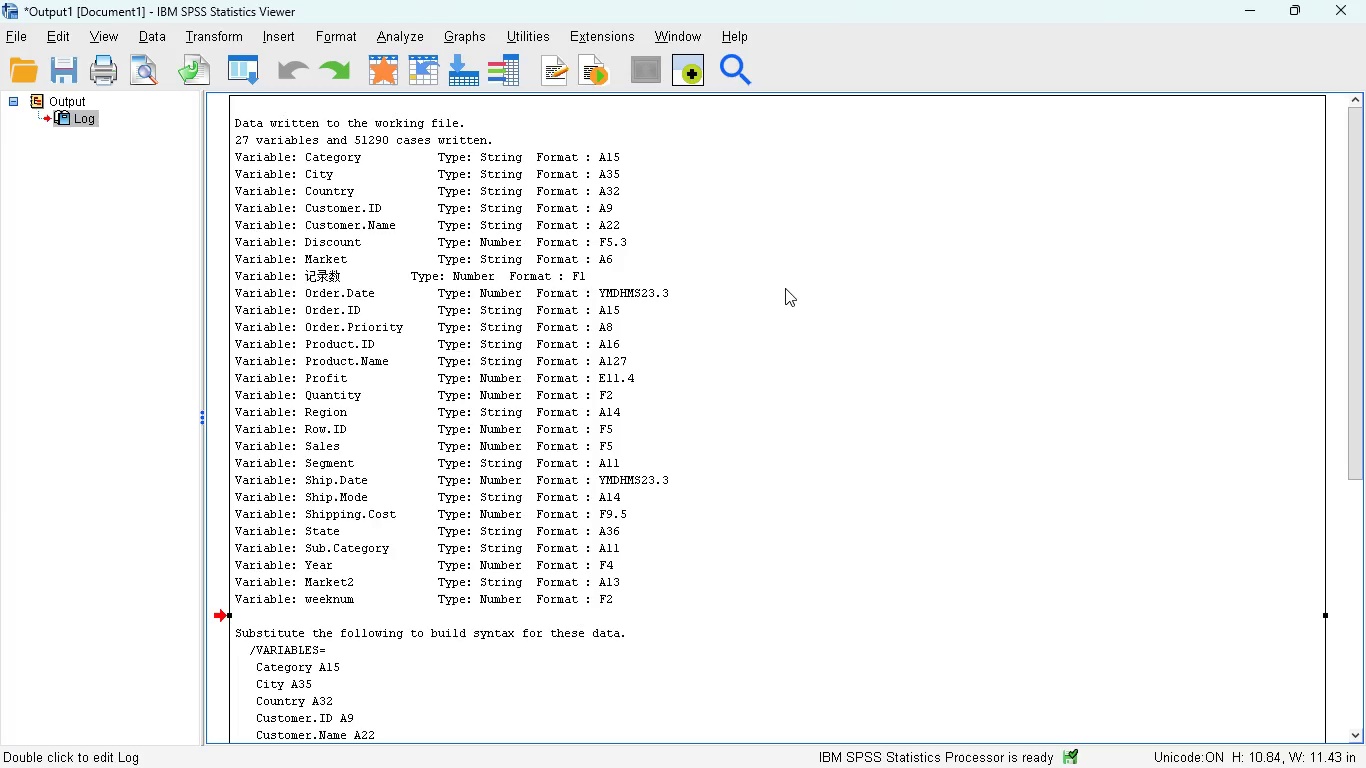 
key(Delete)
 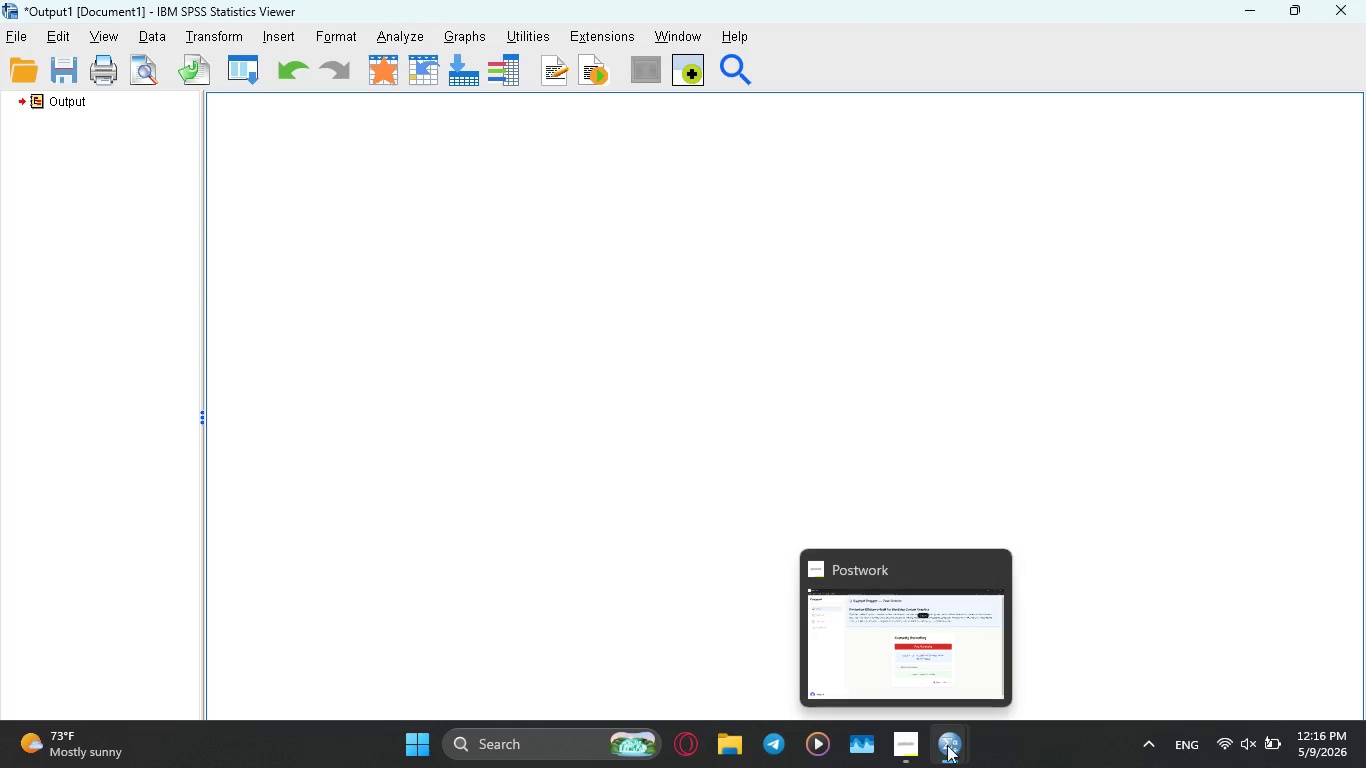 
left_click([879, 662])
 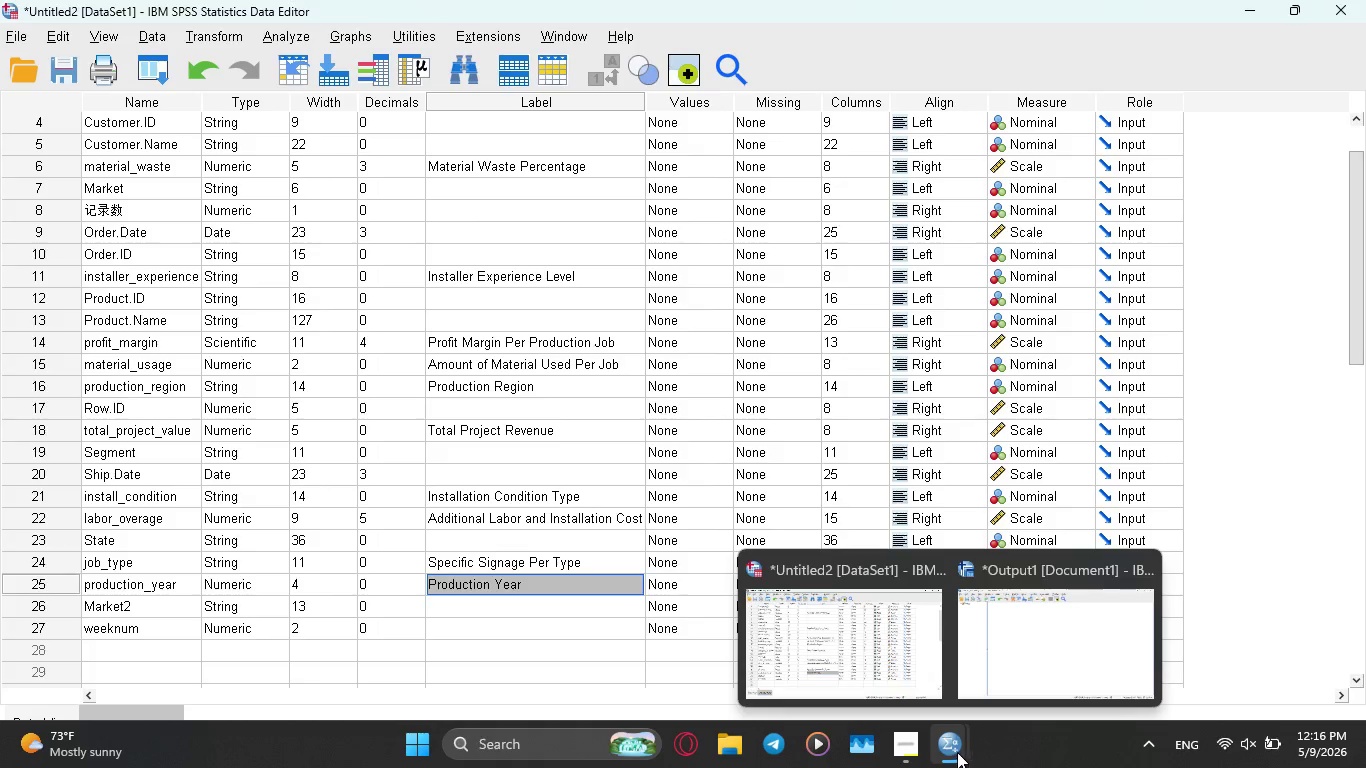 
left_click([994, 637])
 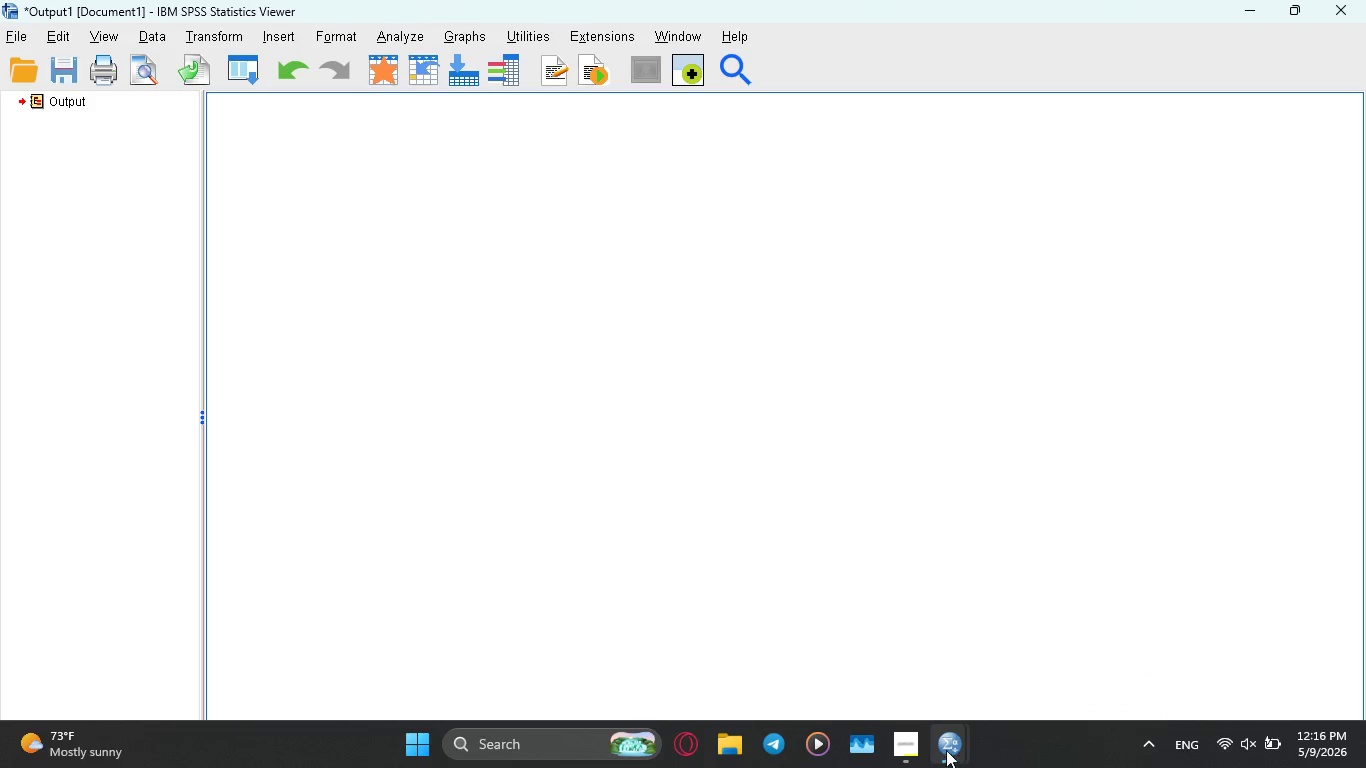 
left_click([878, 650])
 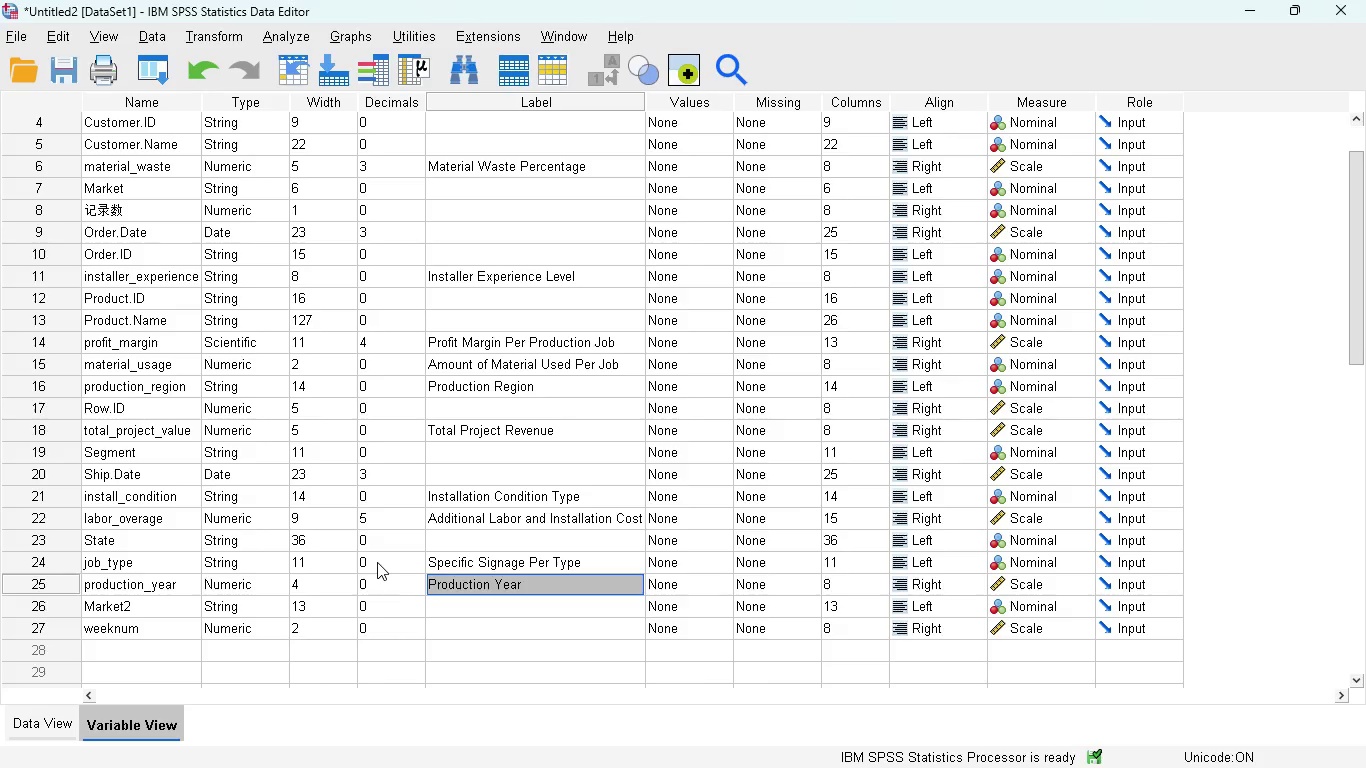 
wait(29.38)
 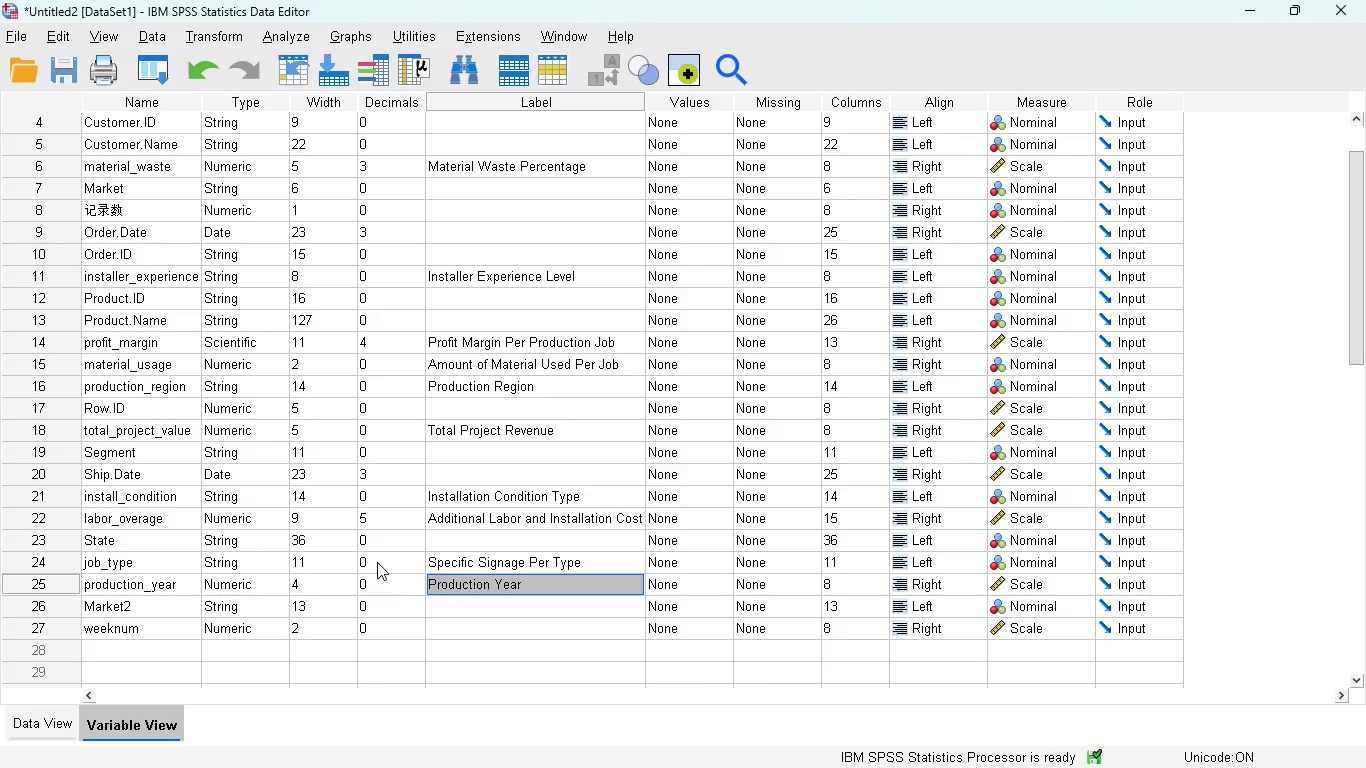 
scroll: coordinate [219, 312], scroll_direction: up, amount: 2.0
 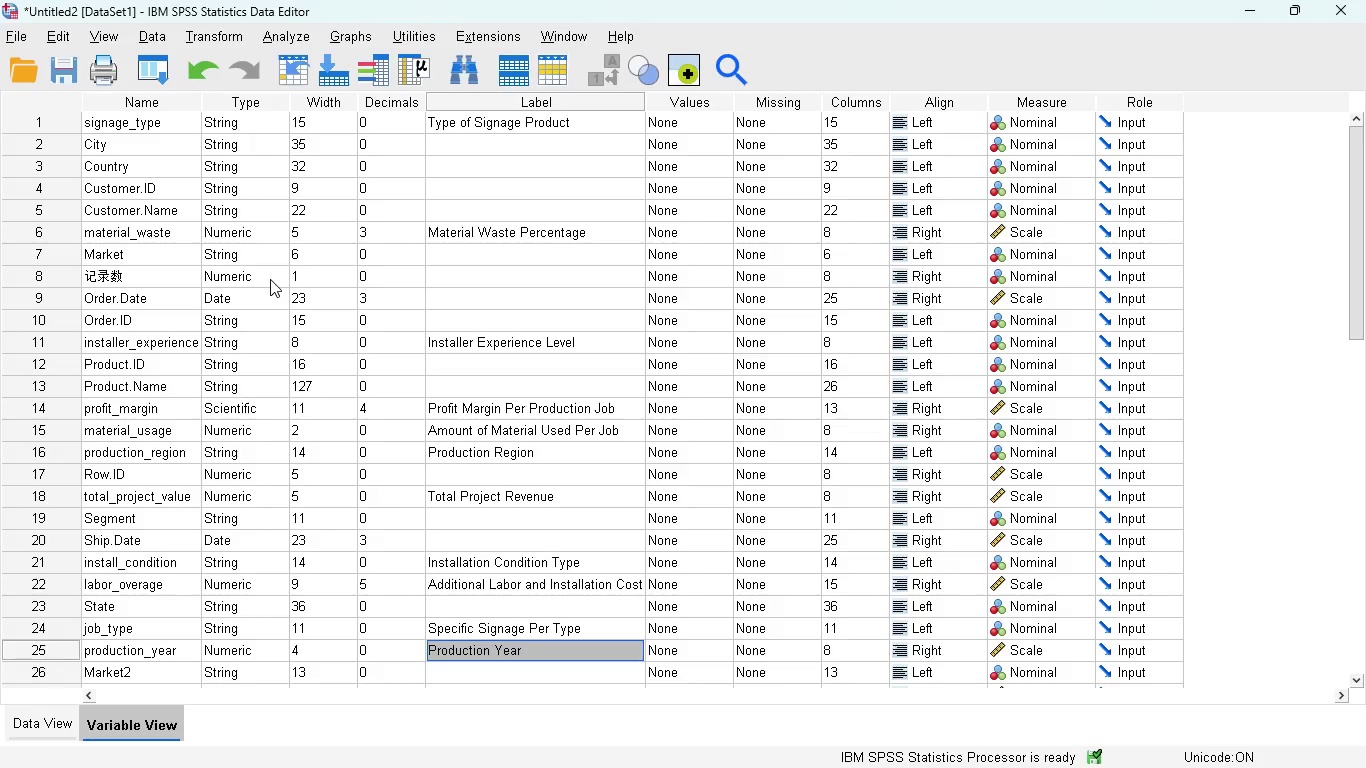 
wait(32.48)
 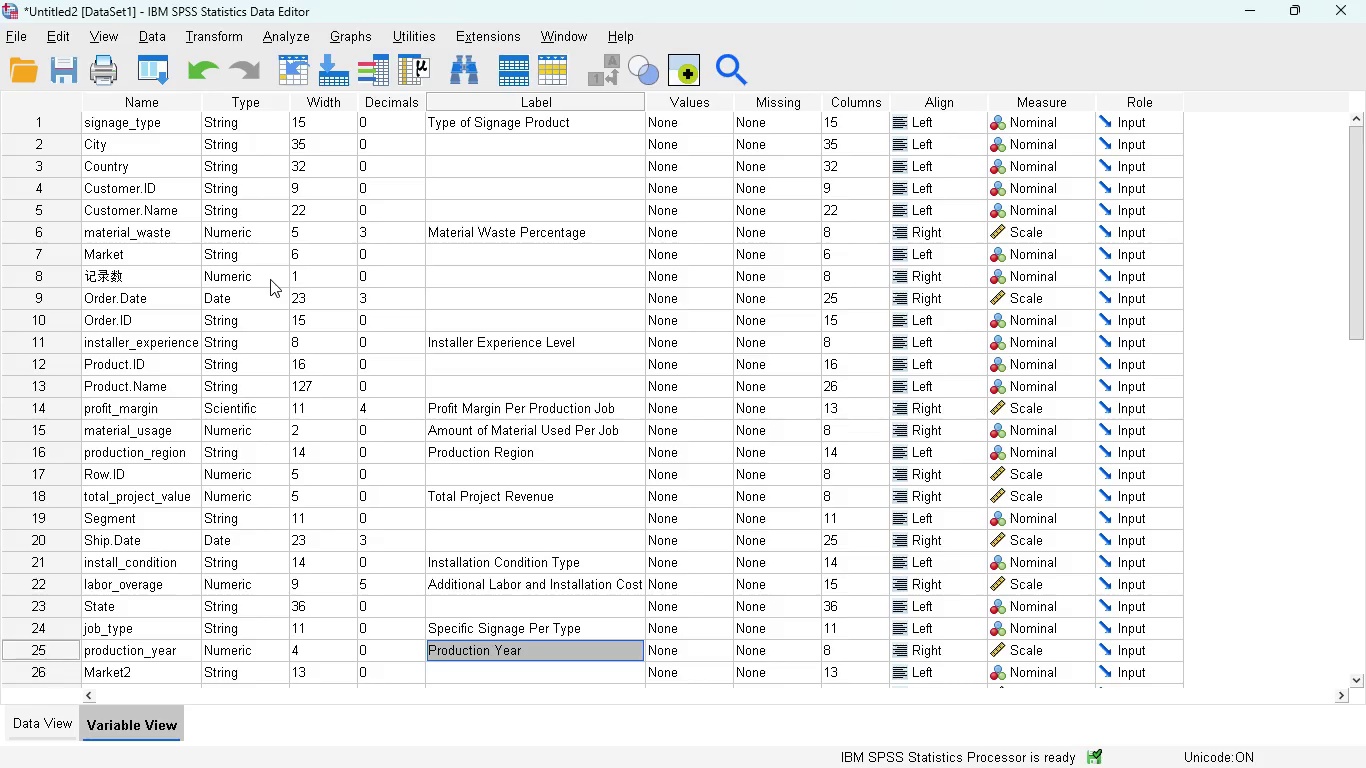 
left_click([56, 718])
 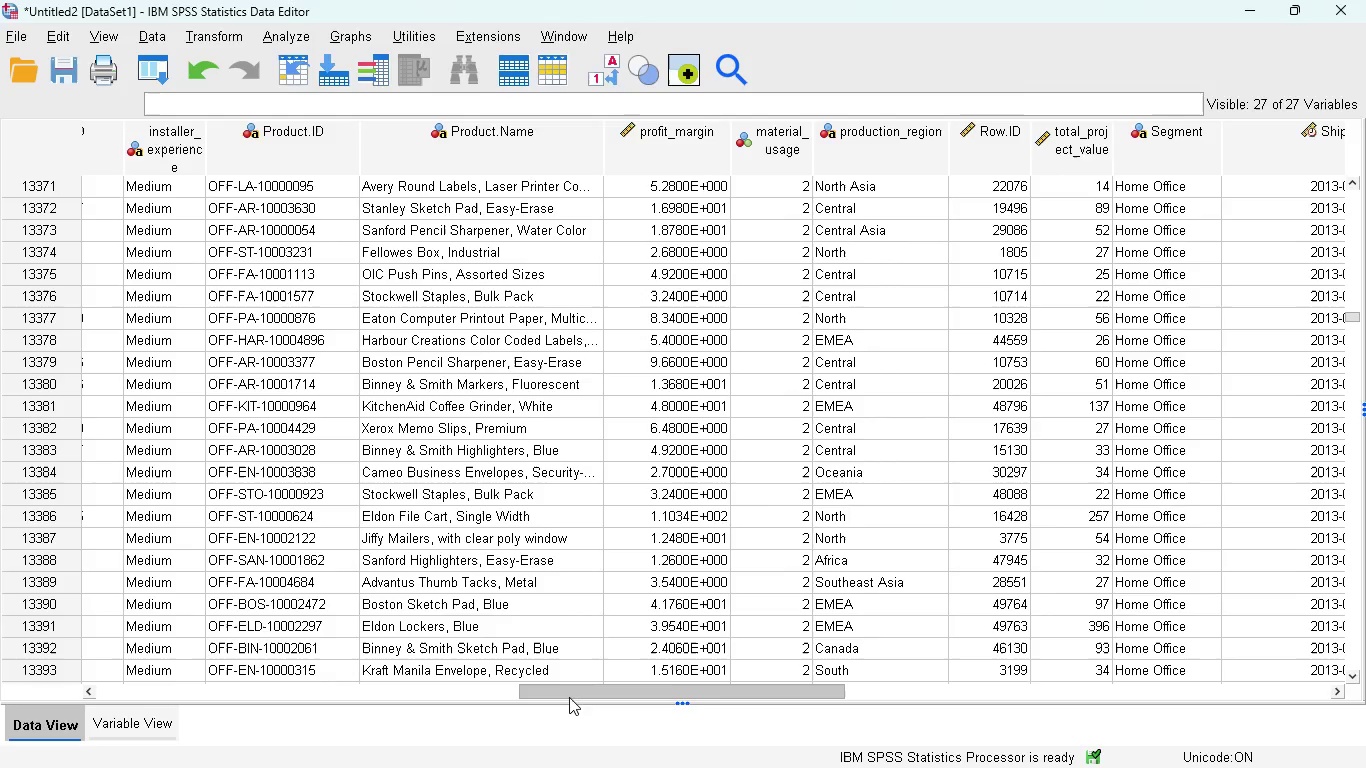 
left_click_drag(start_coordinate=[567, 694], to_coordinate=[98, 676])
 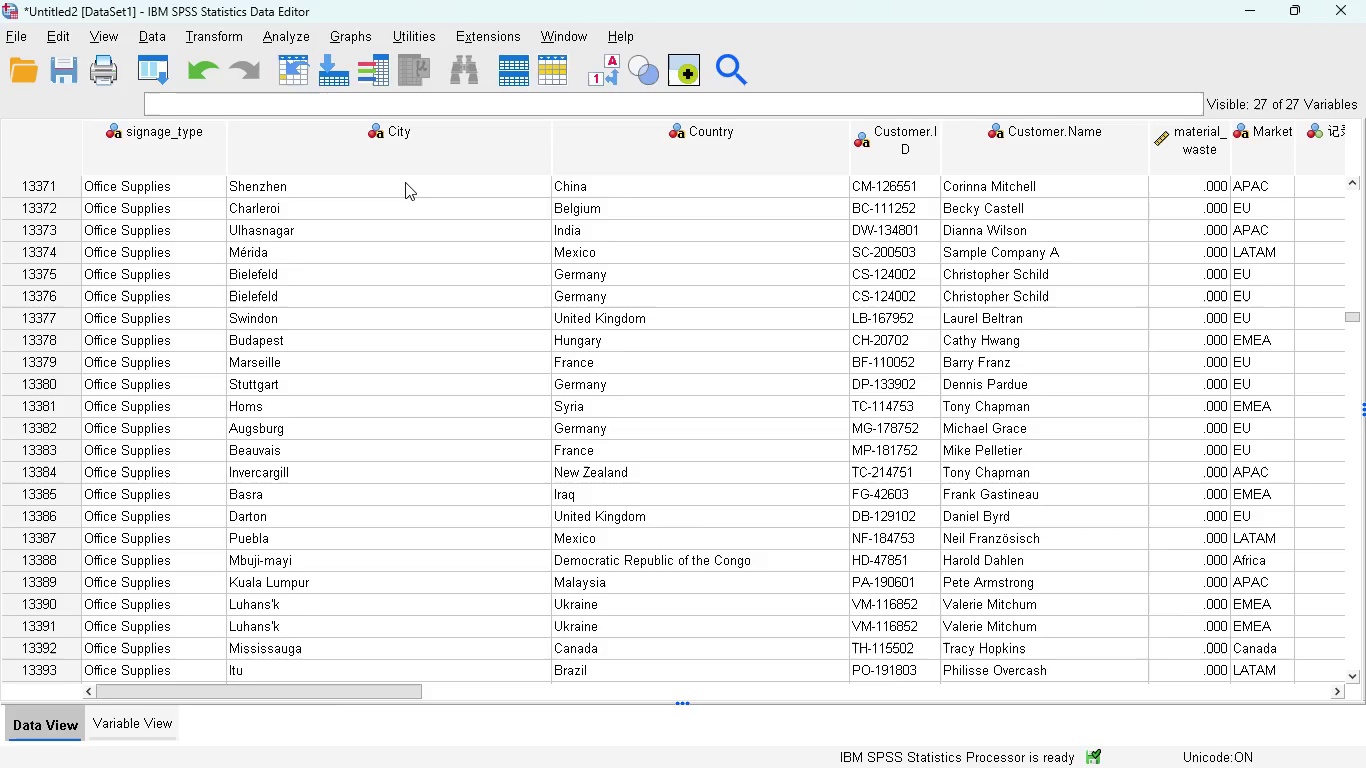 
wait(27.75)
 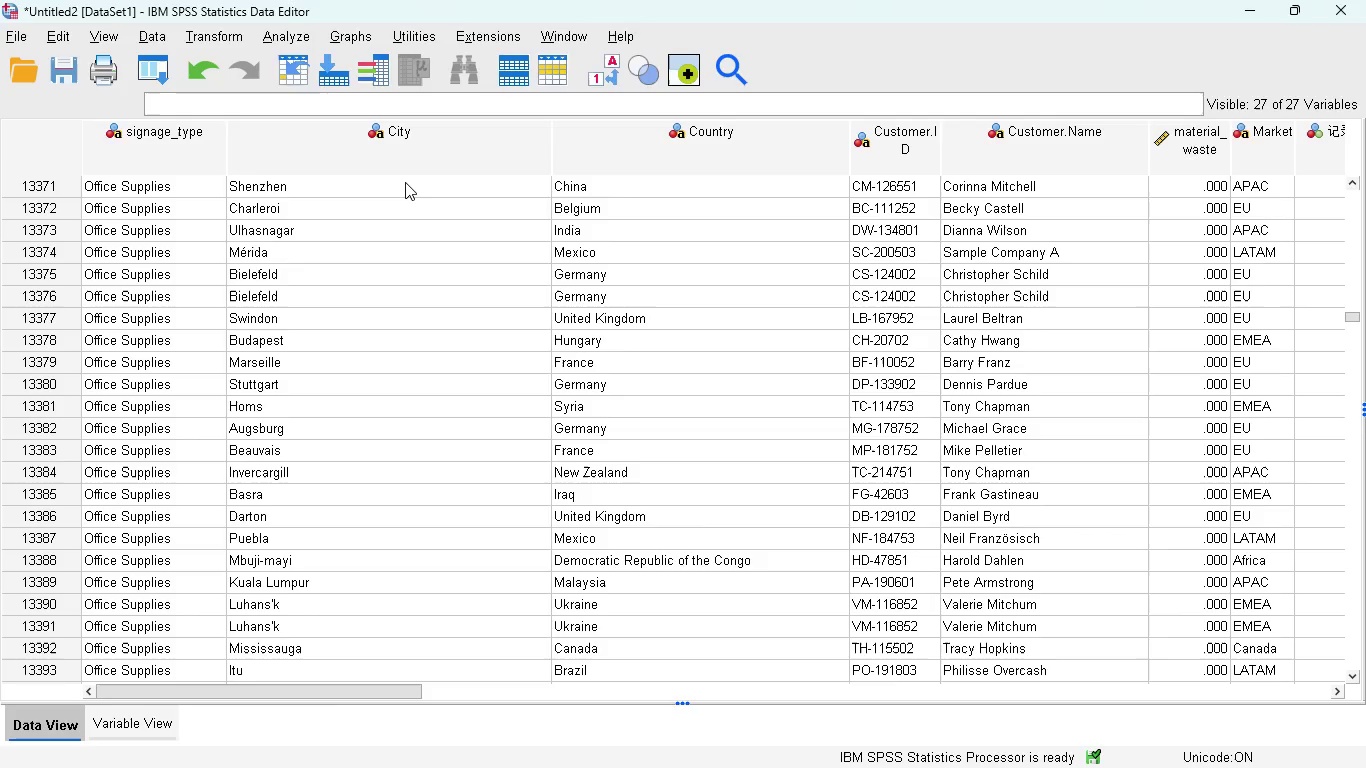 
left_click([217, 38])
 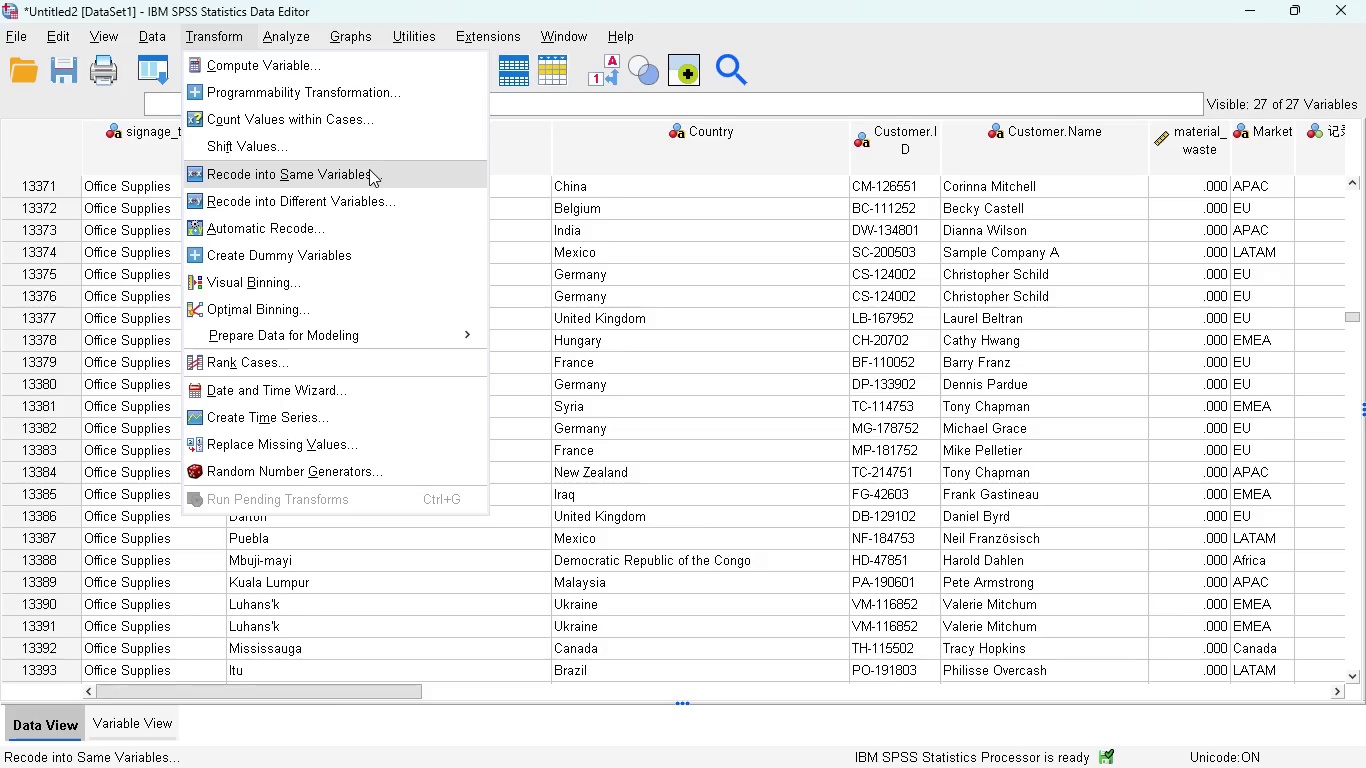 
wait(14.53)
 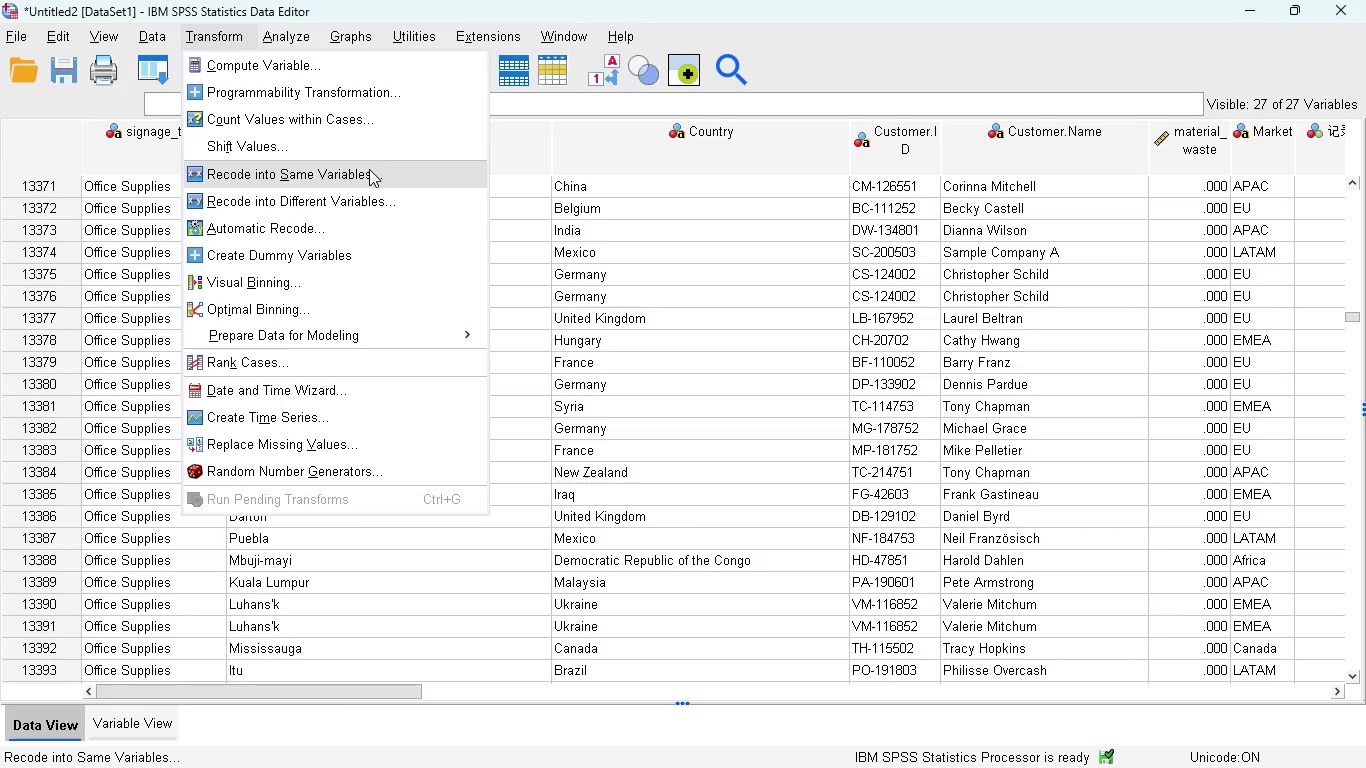 
left_click([369, 169])
 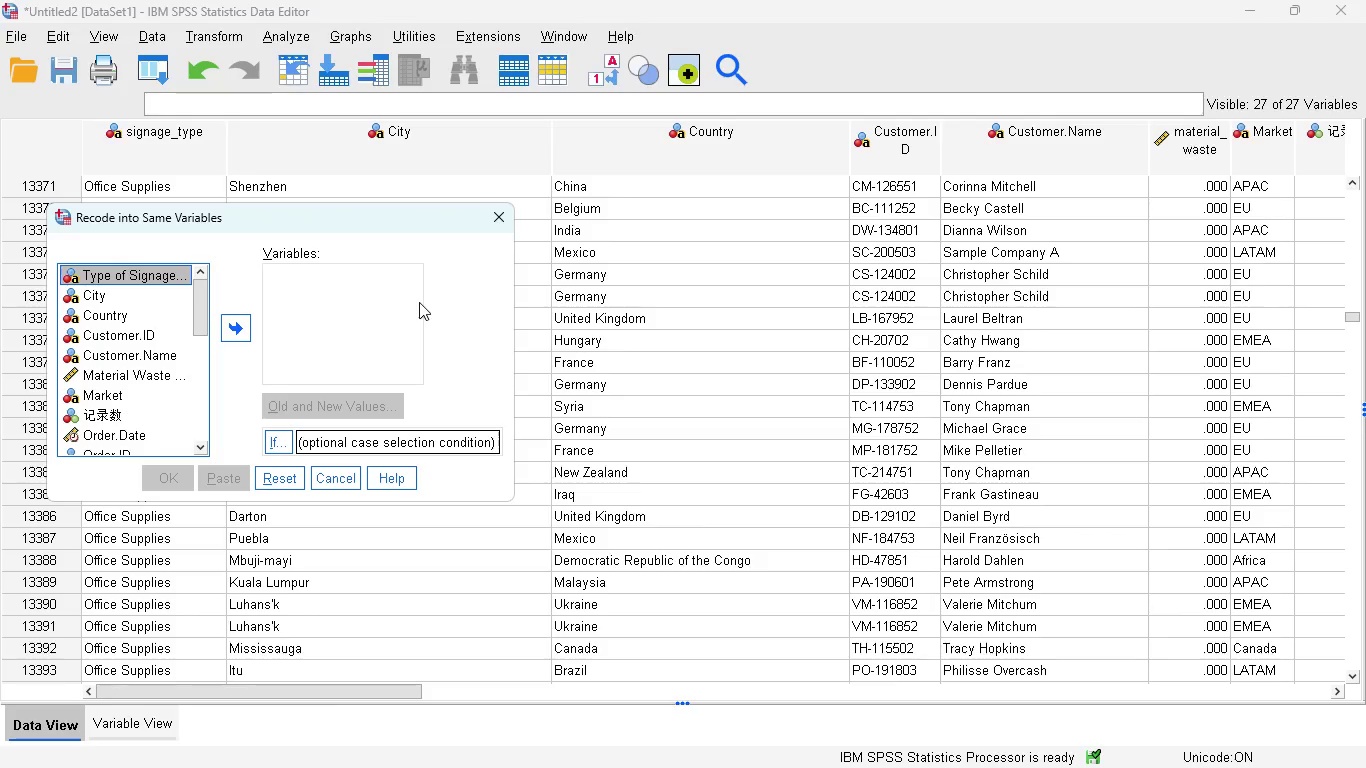 
wait(6.61)
 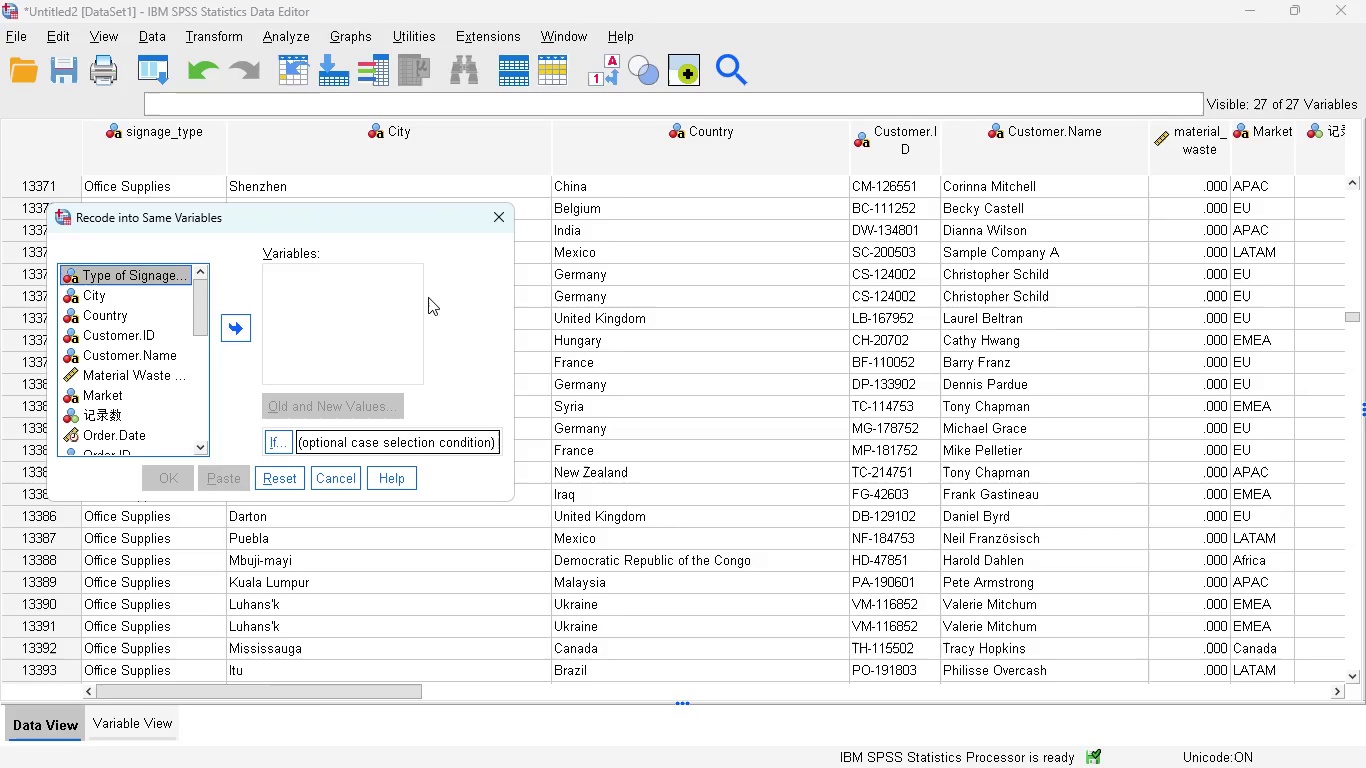 
left_click_drag(start_coordinate=[399, 217], to_coordinate=[791, 202])
 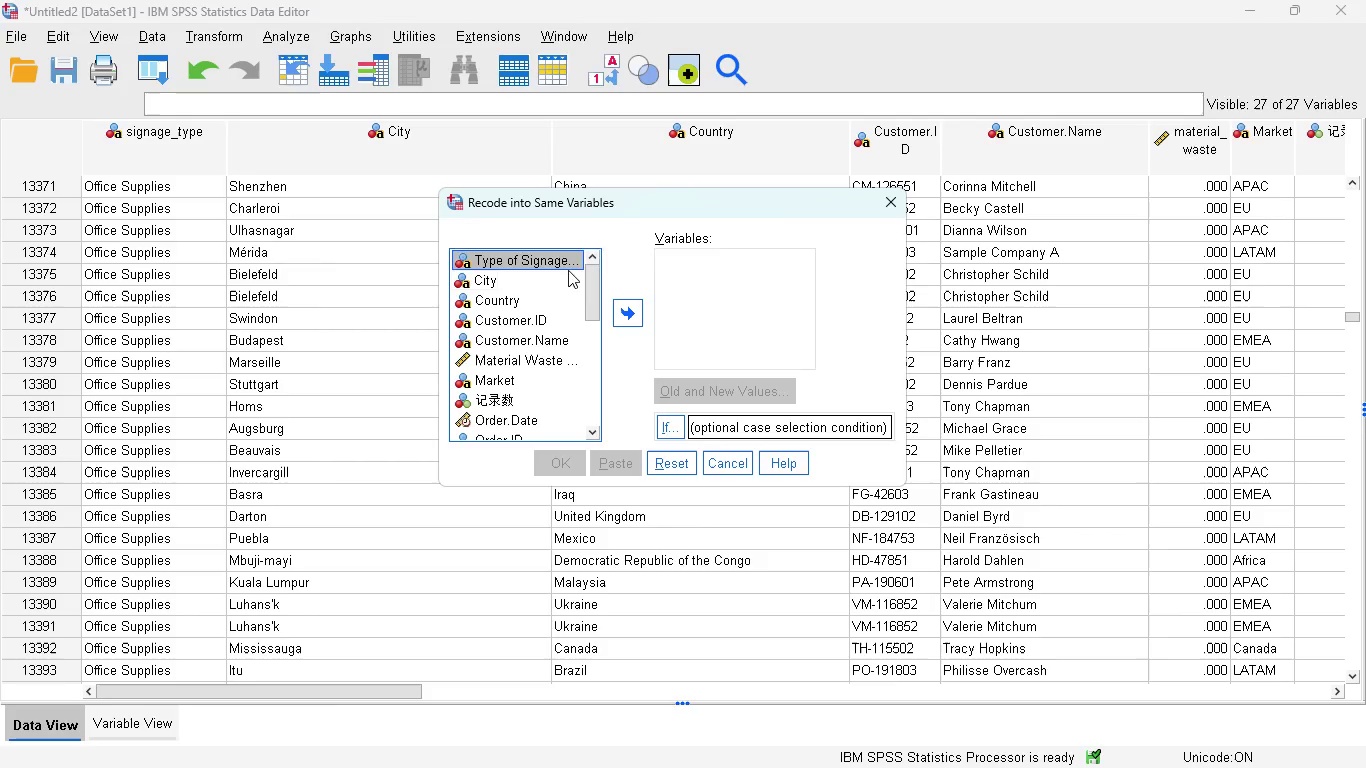 
left_click([636, 307])
 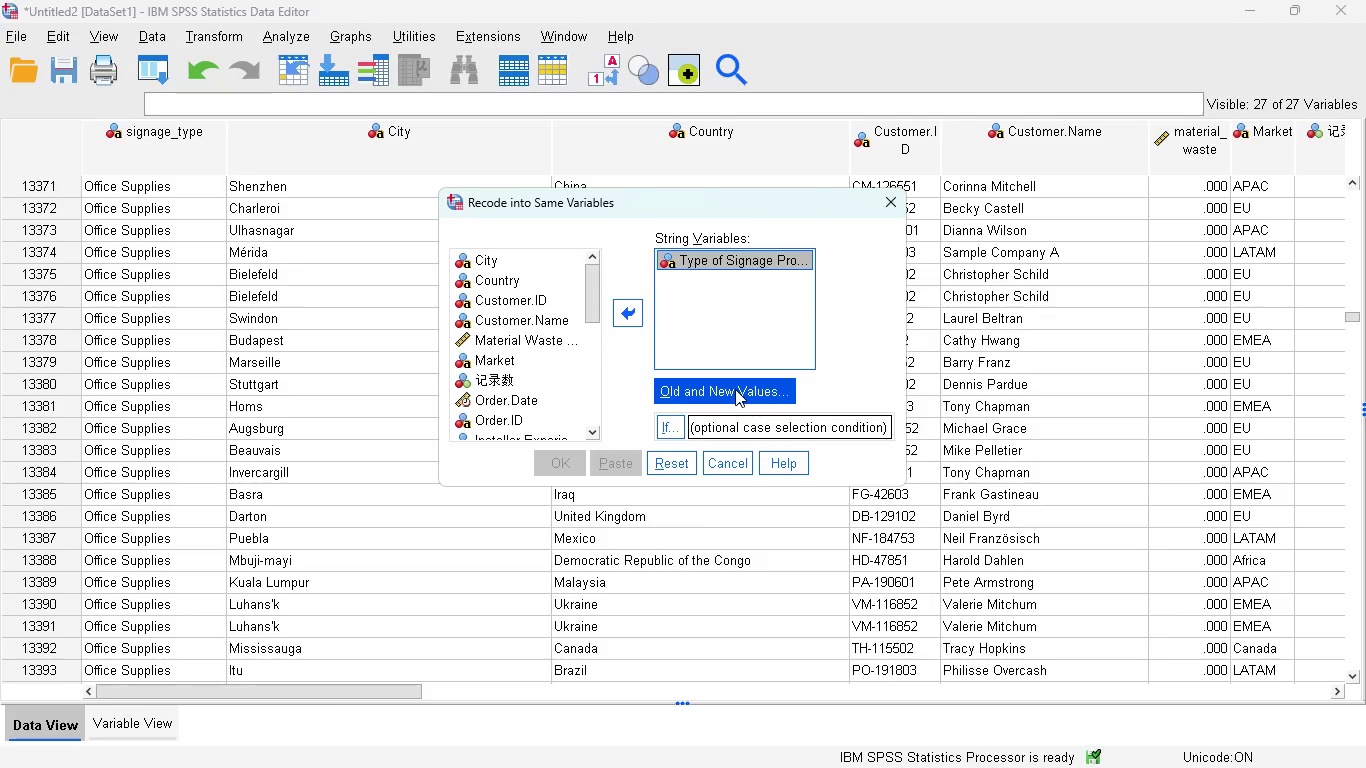 
left_click([735, 389])
 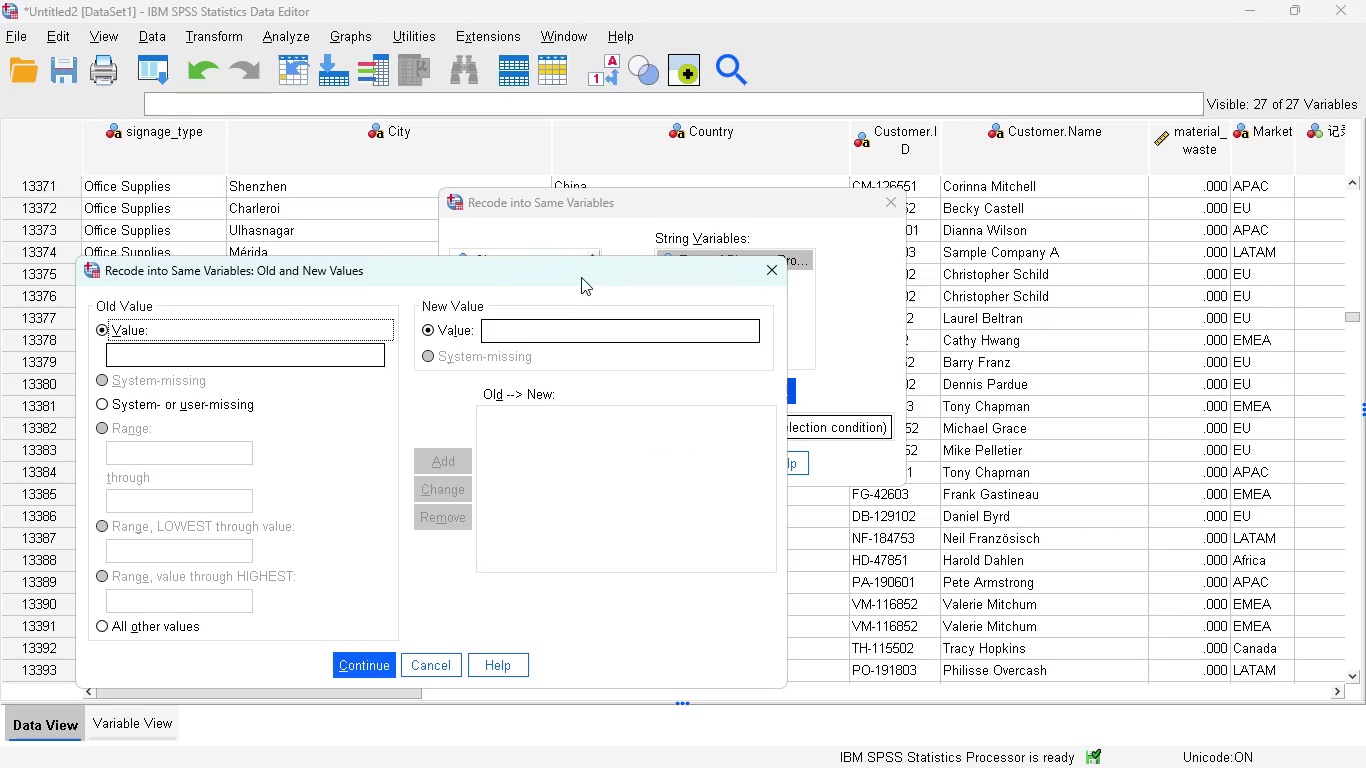 
left_click_drag(start_coordinate=[563, 275], to_coordinate=[897, 202])
 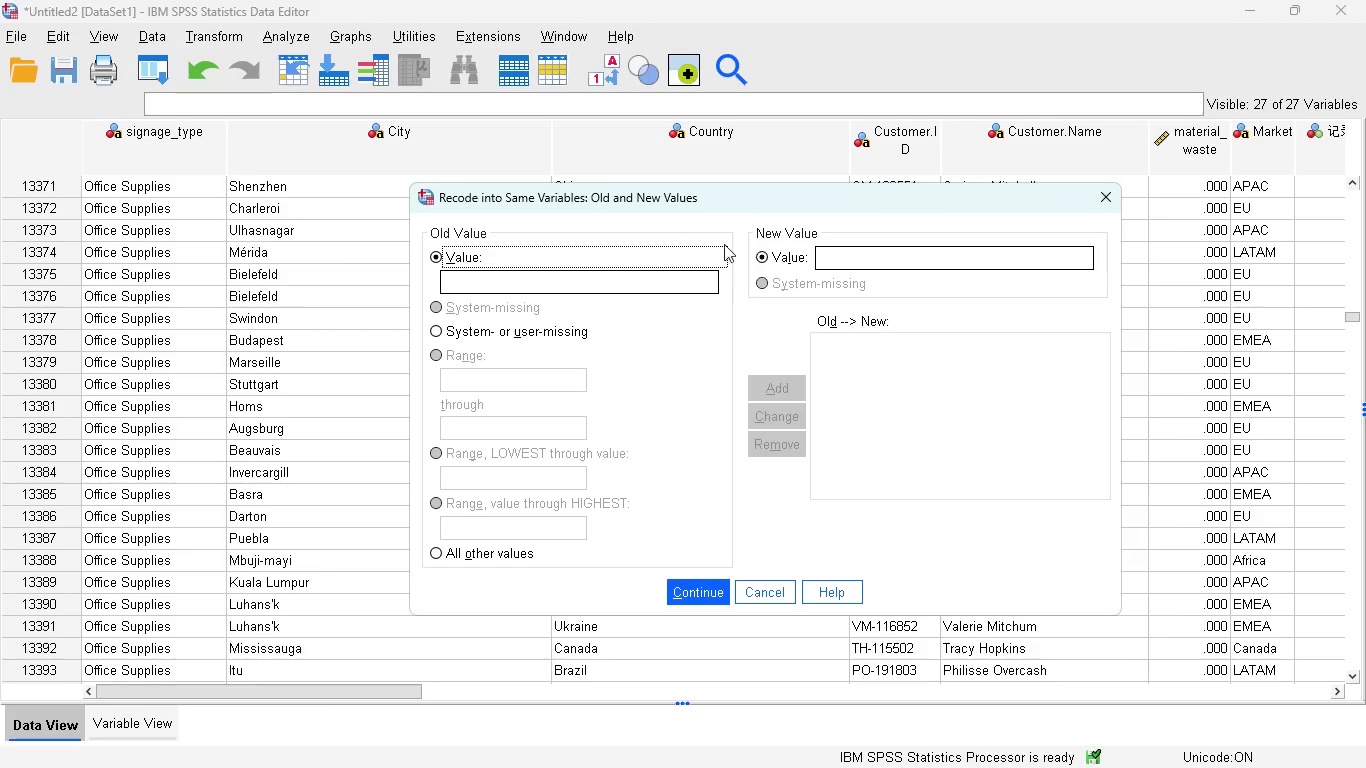 
left_click([535, 286])
 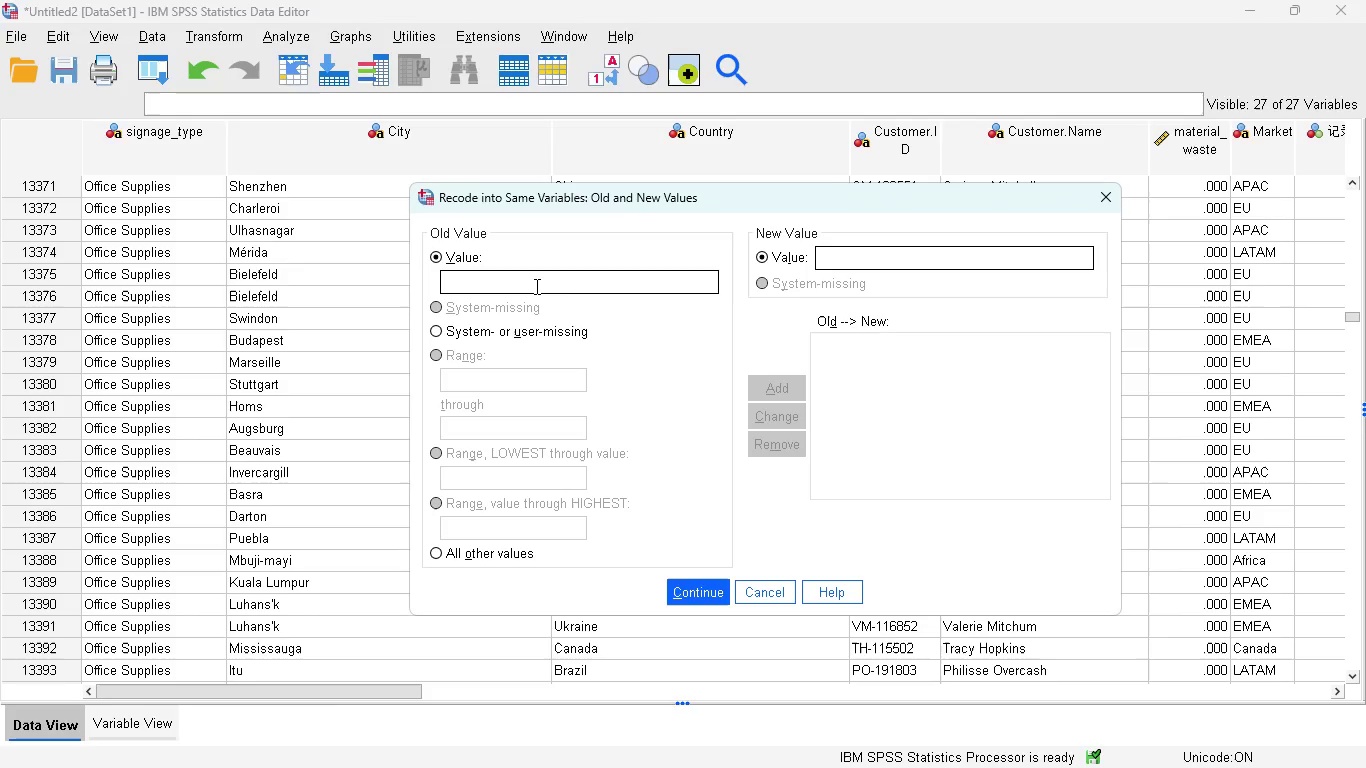 
type(Furniture)
 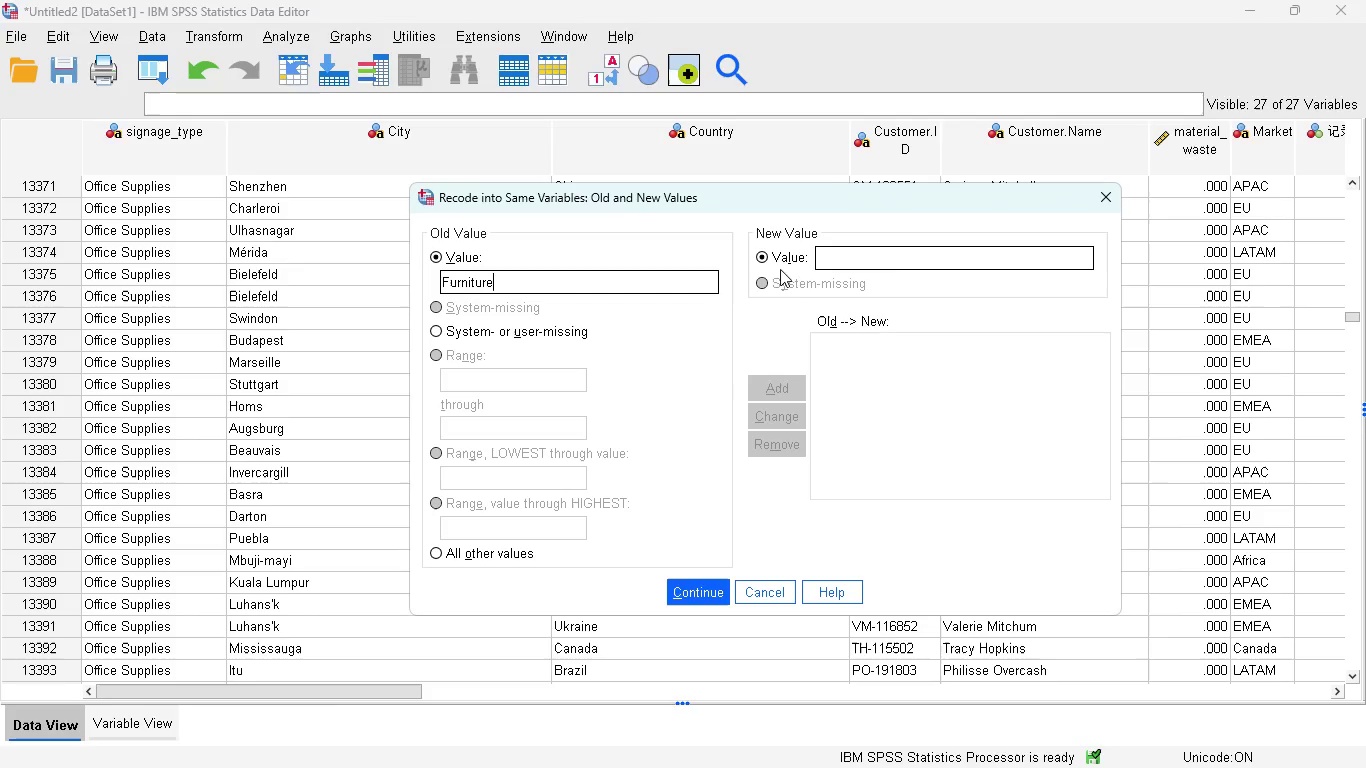 
left_click([899, 258])
 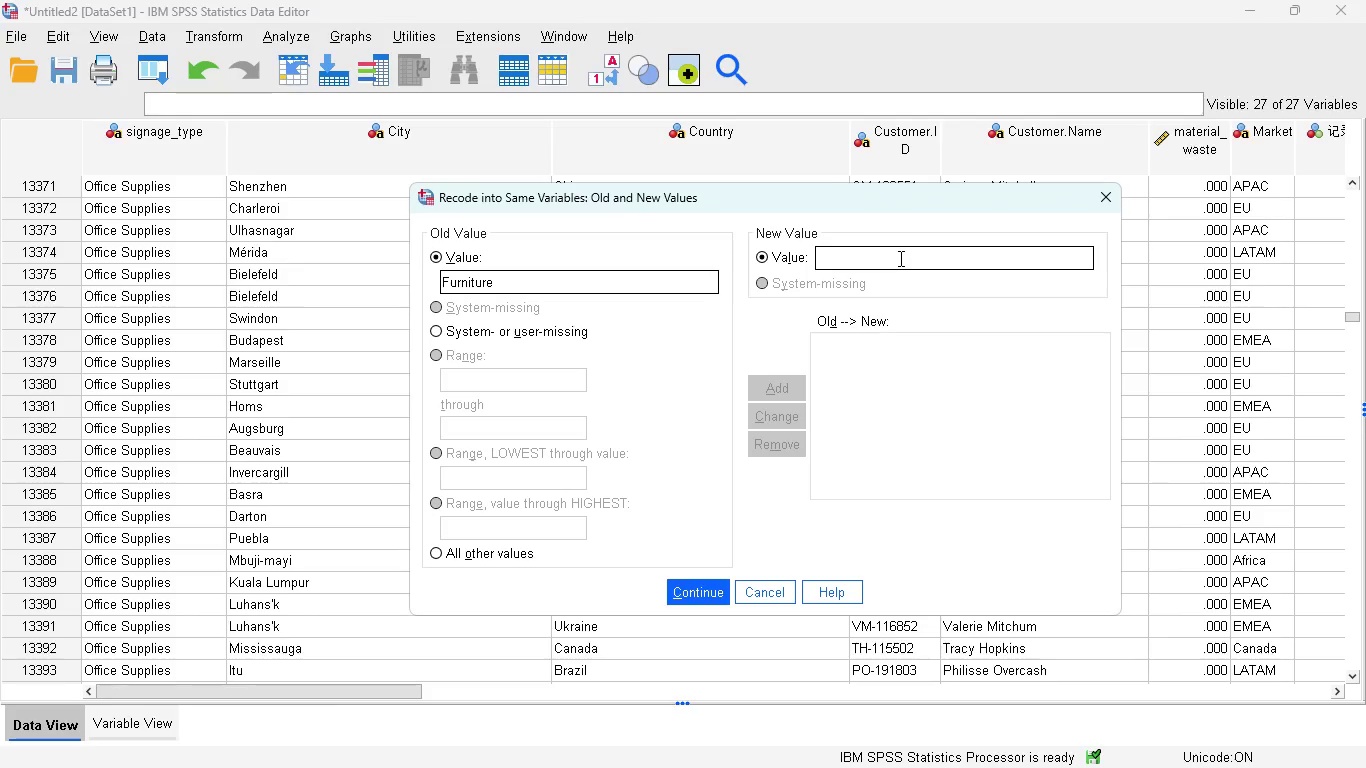 
key(Shift+ShiftLeft)
 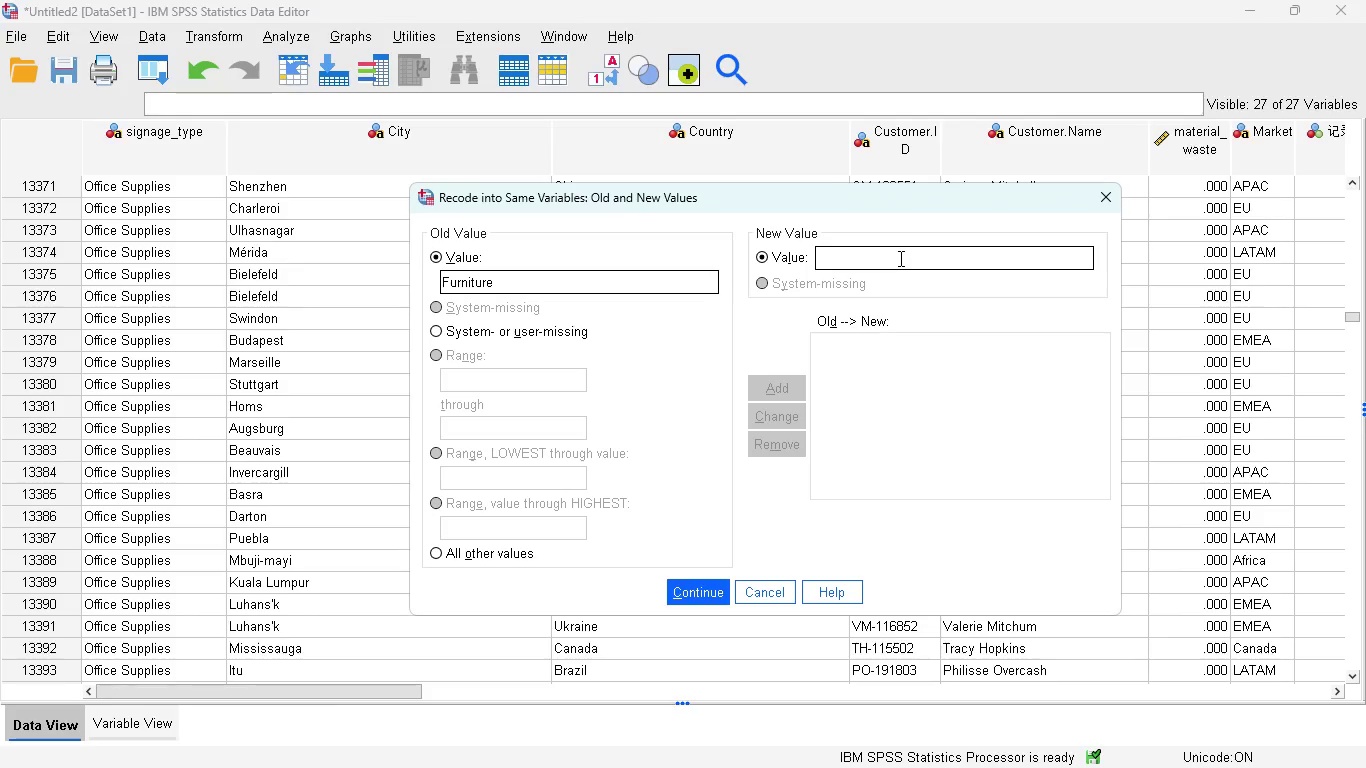 
key(0)
 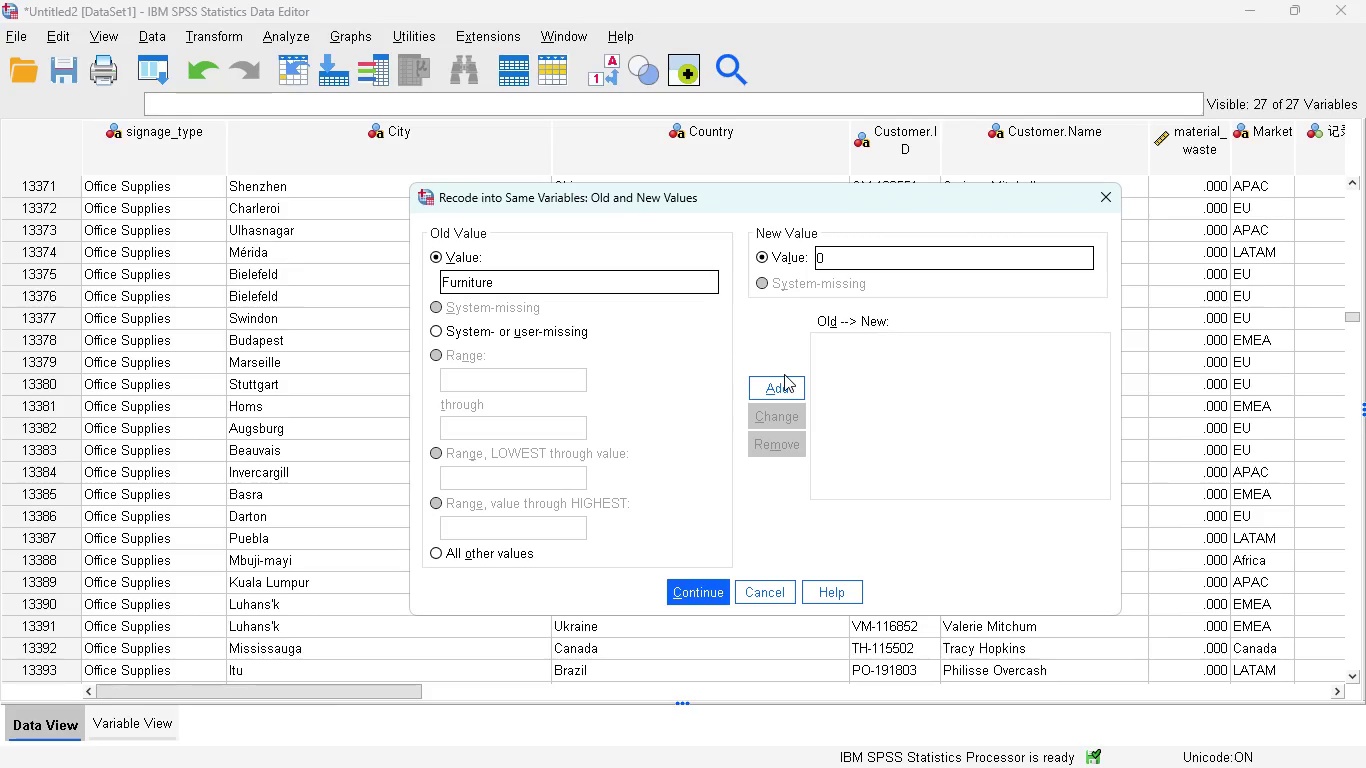 
left_click([779, 392])
 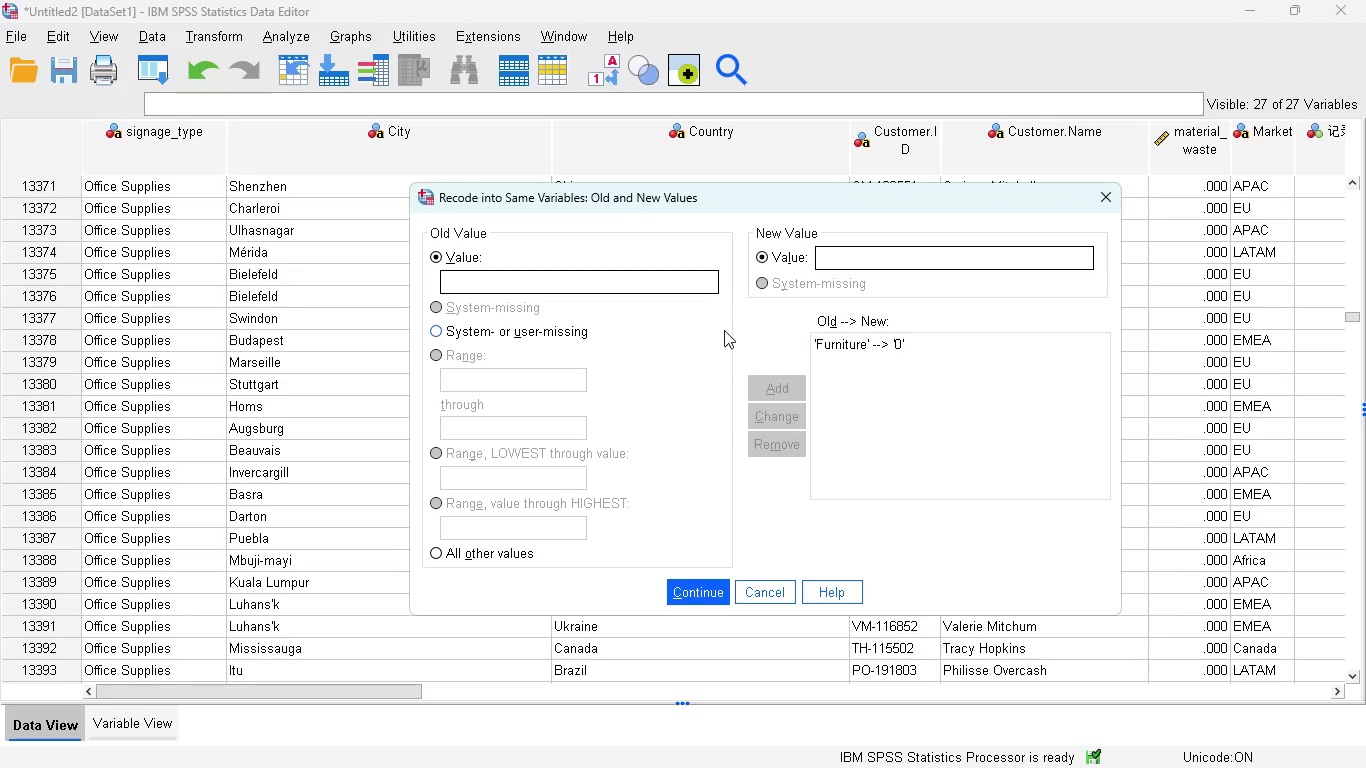 
left_click([605, 292])
 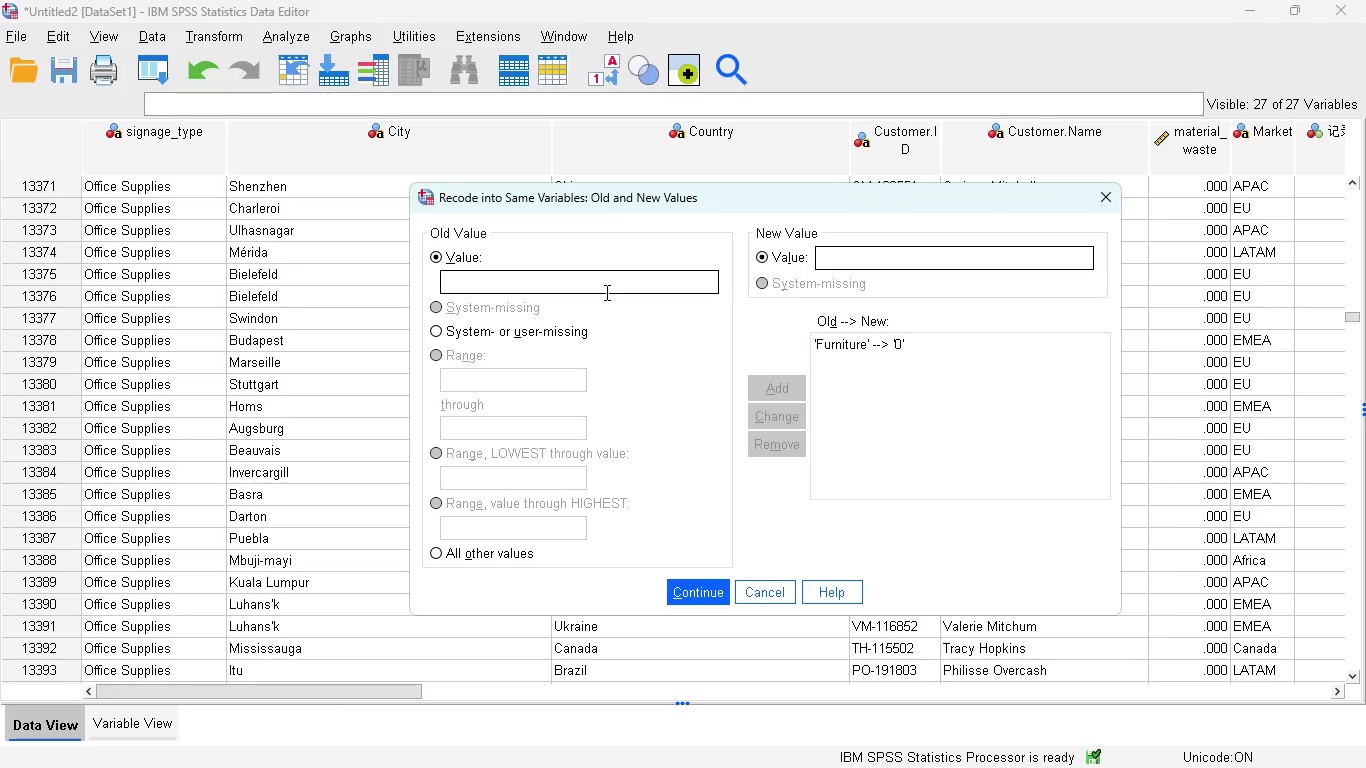 
type(Office Supplies)
 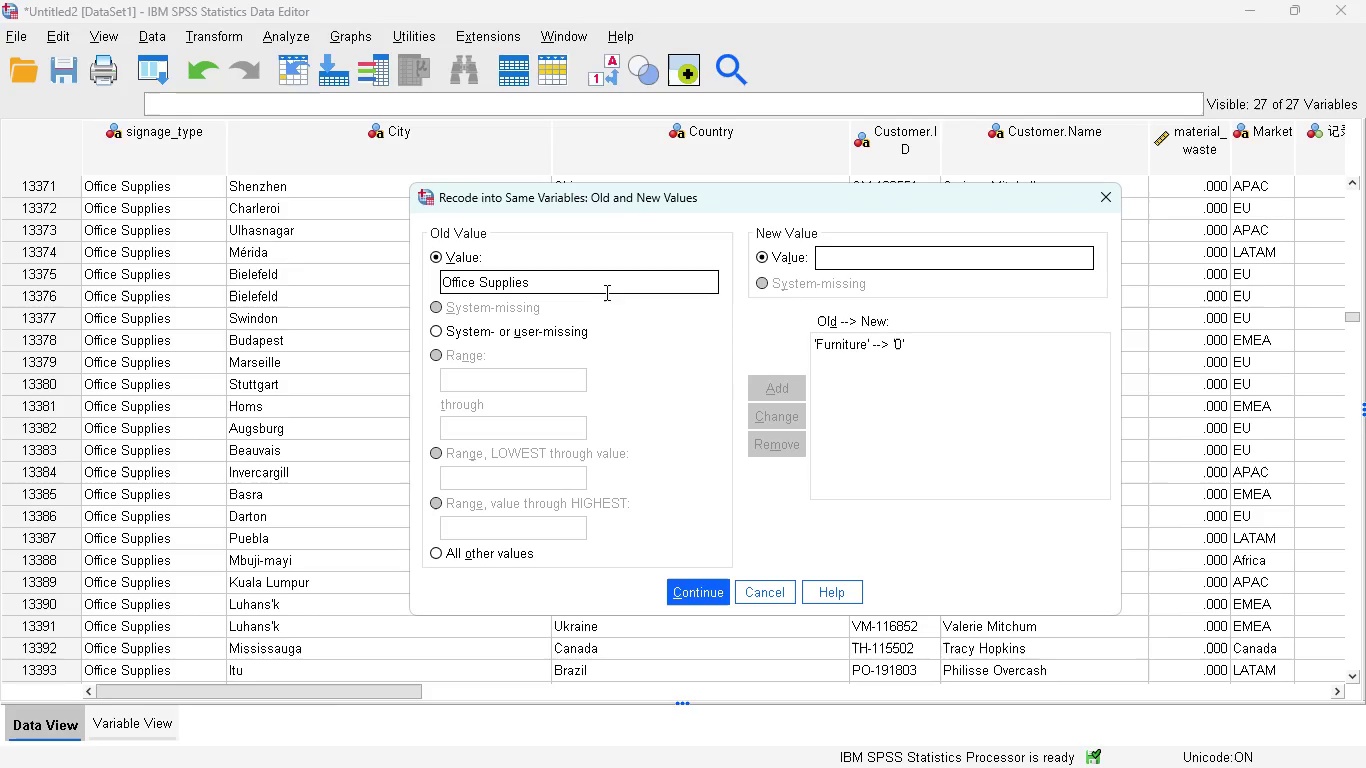 
left_click([843, 261])
 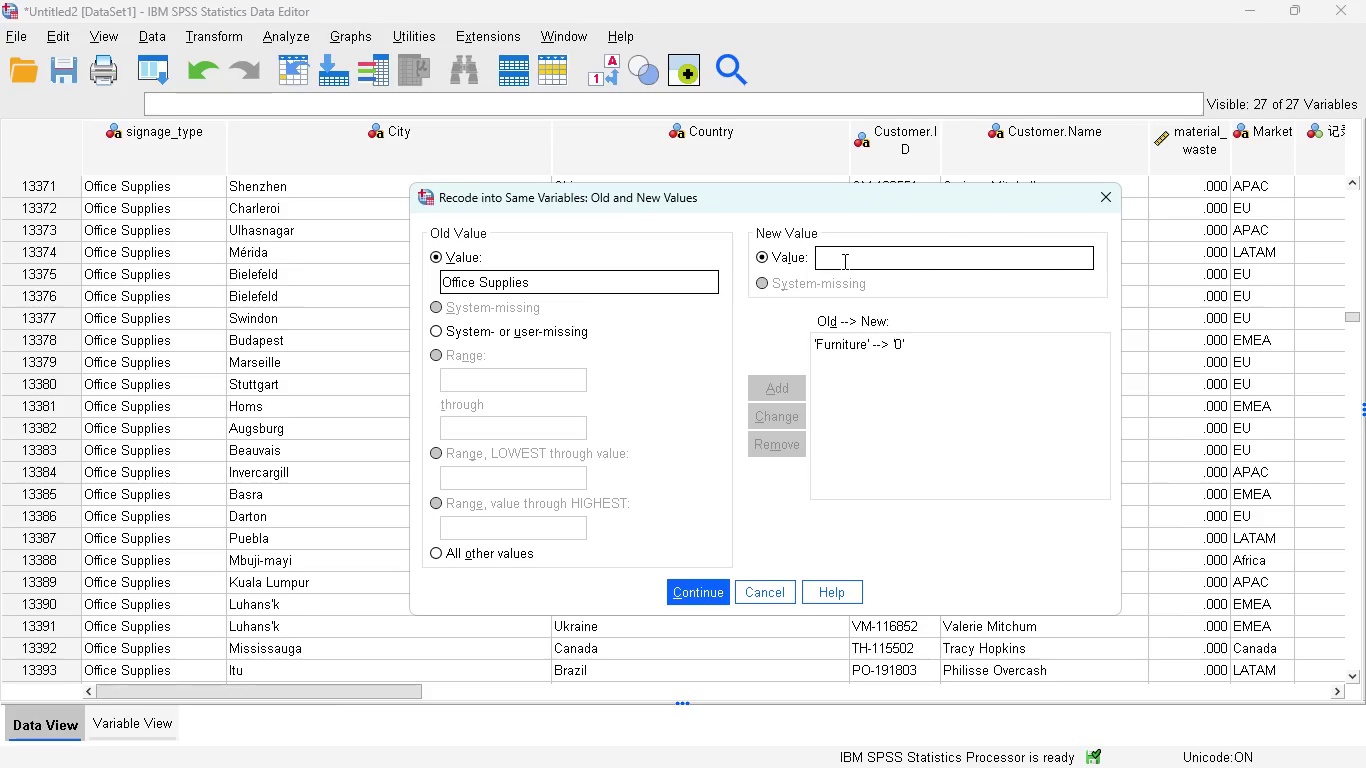 
key(1)
 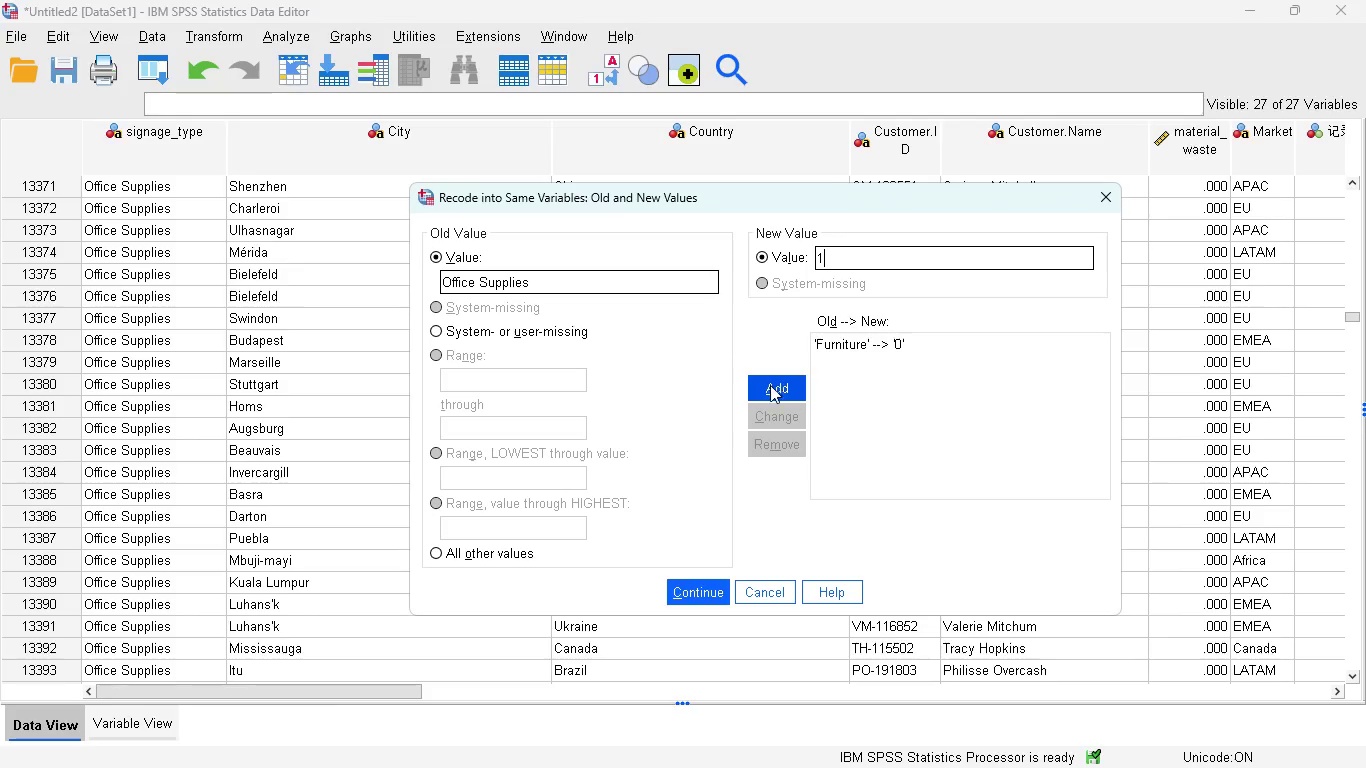 
left_click([767, 388])
 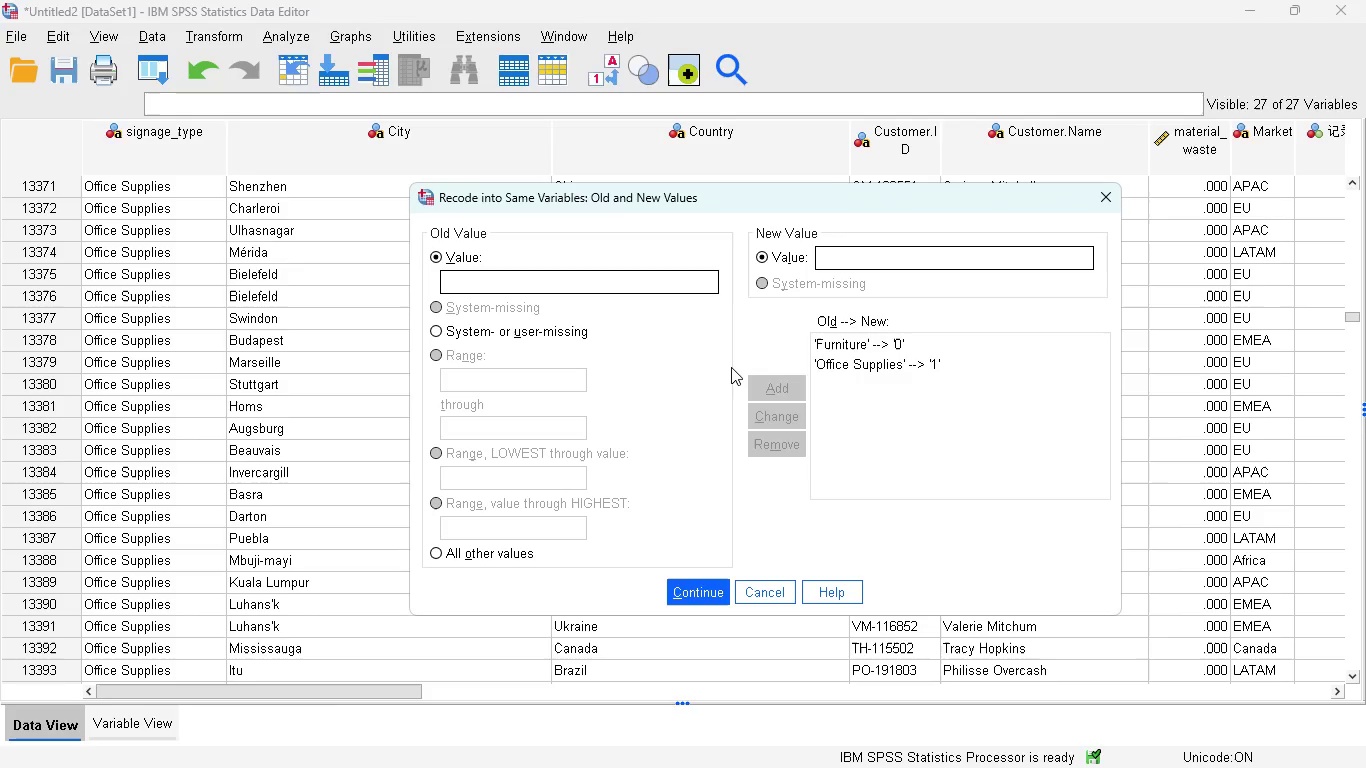 
wait(5.83)
 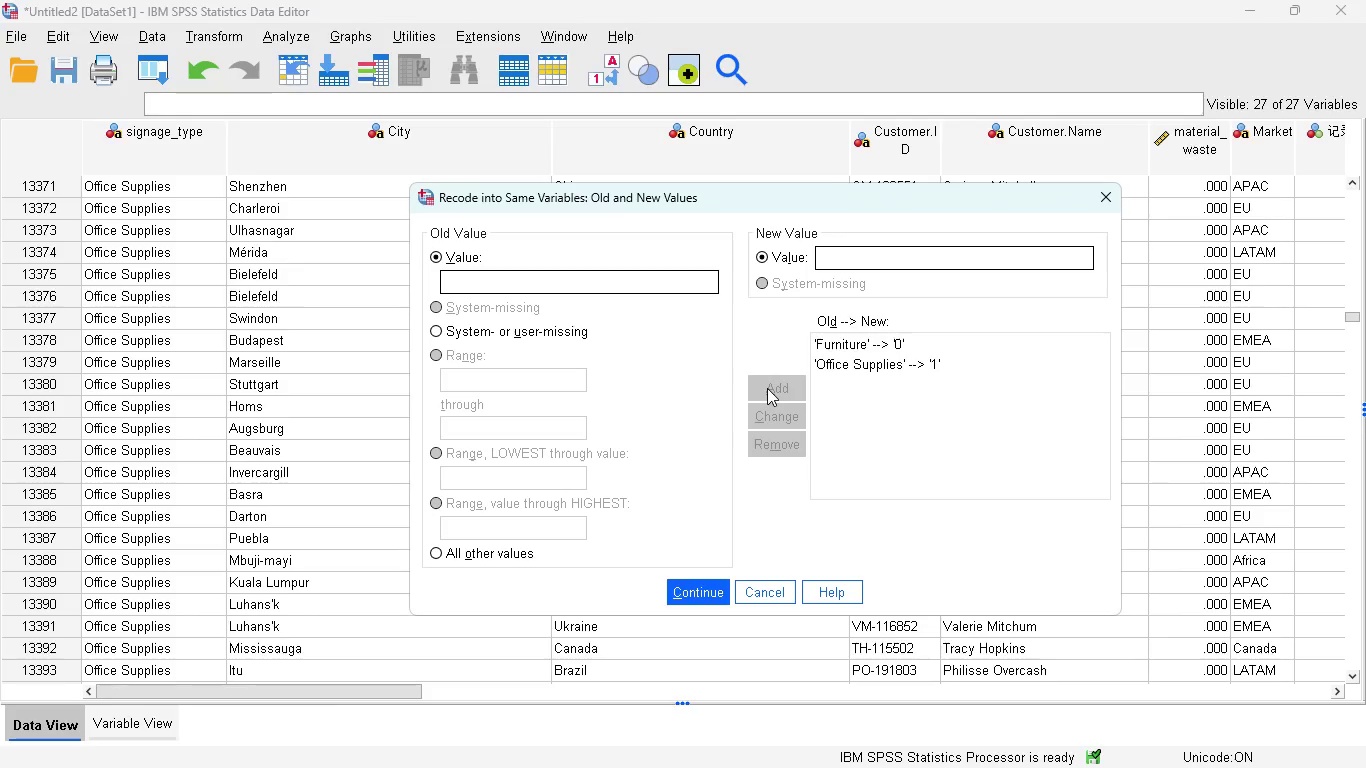 
left_click([481, 282])
 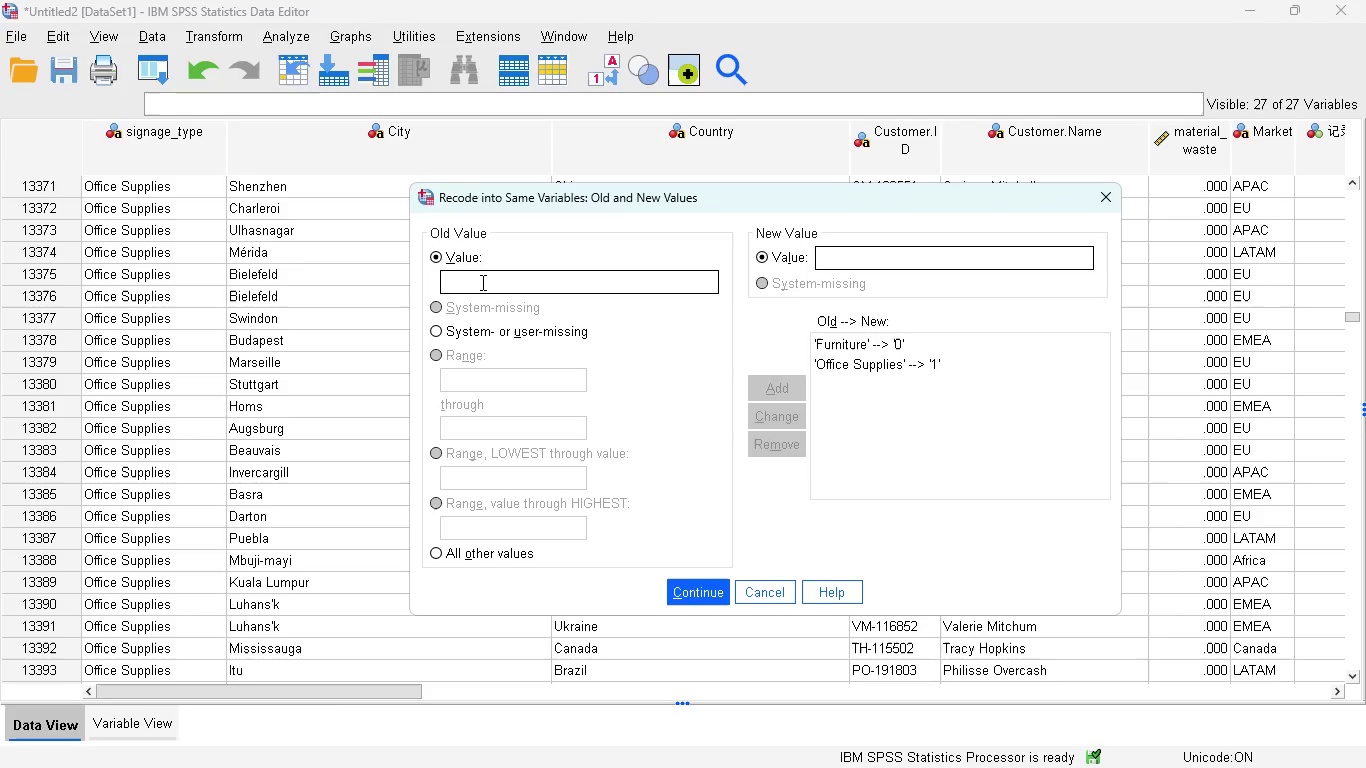 
type(Technology)
 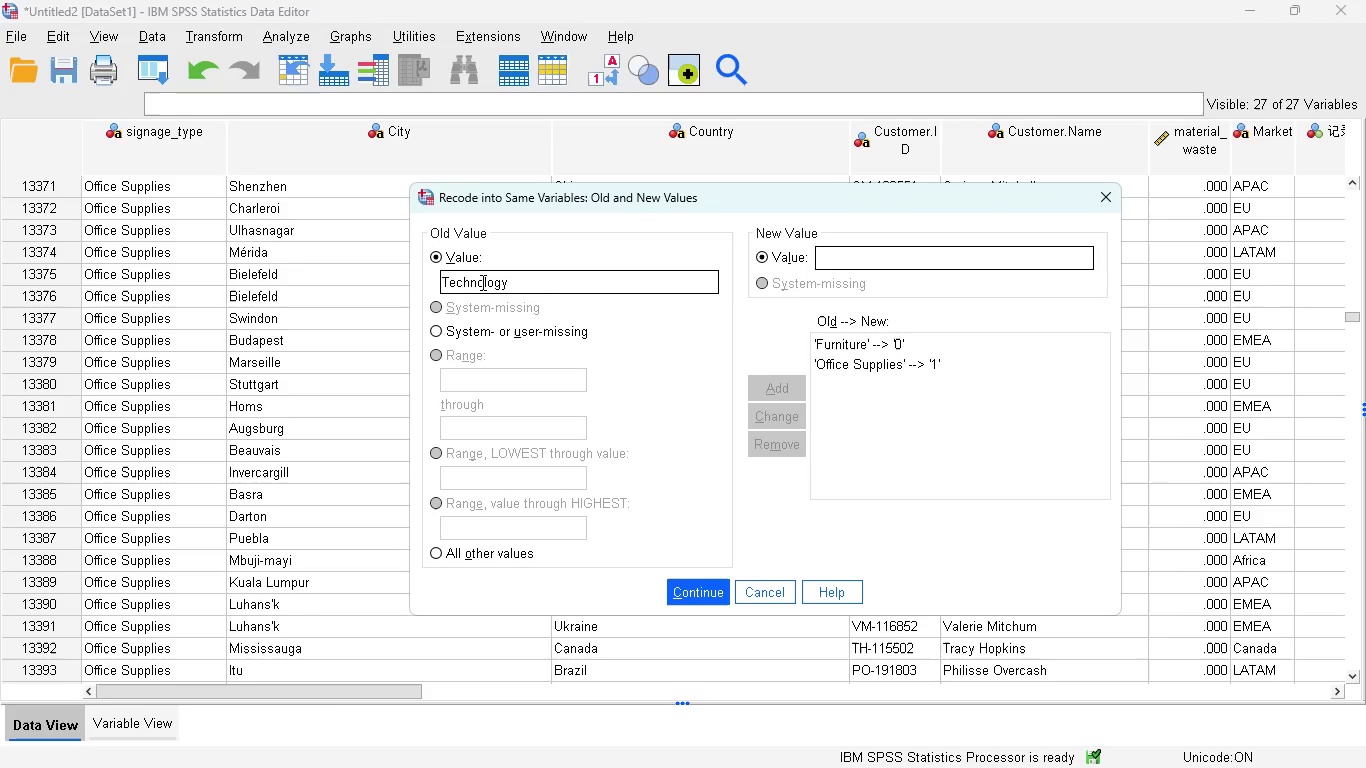 
wait(5.06)
 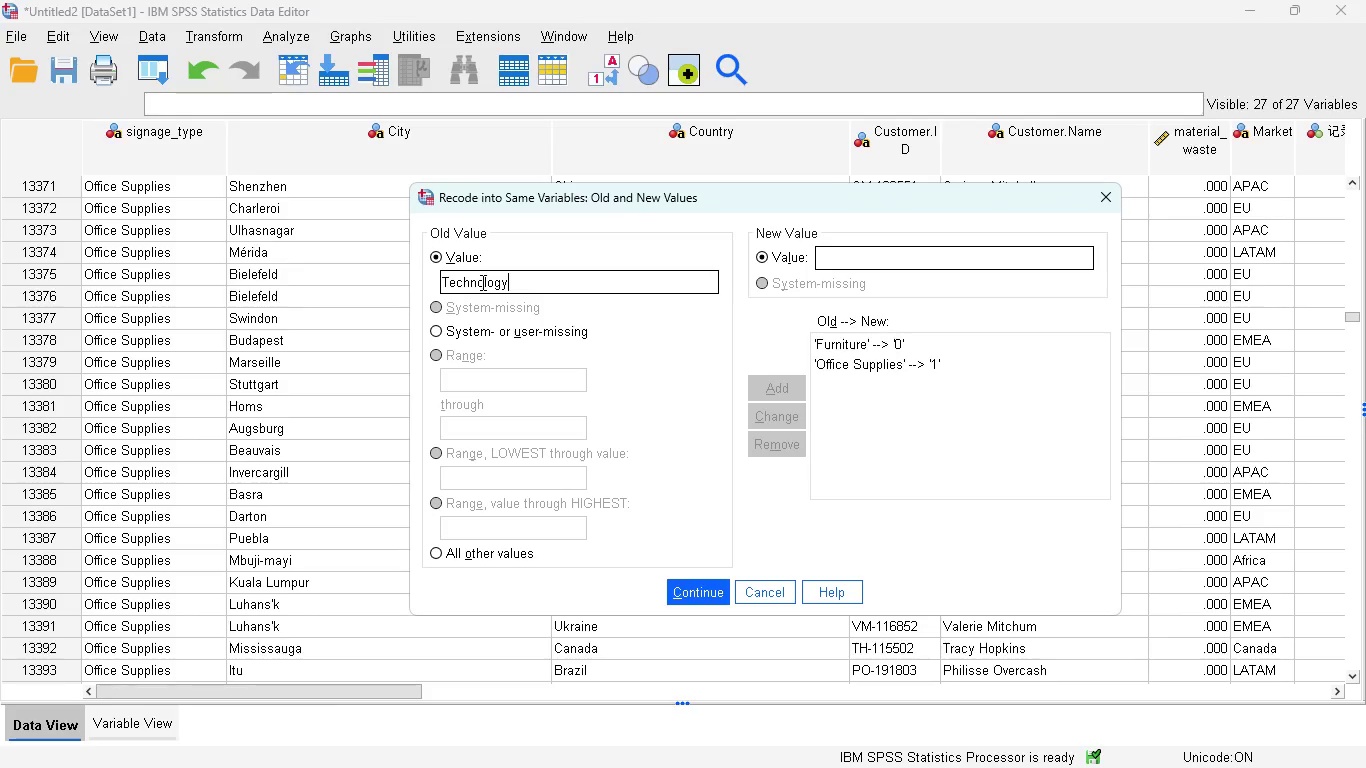 
left_click([835, 257])
 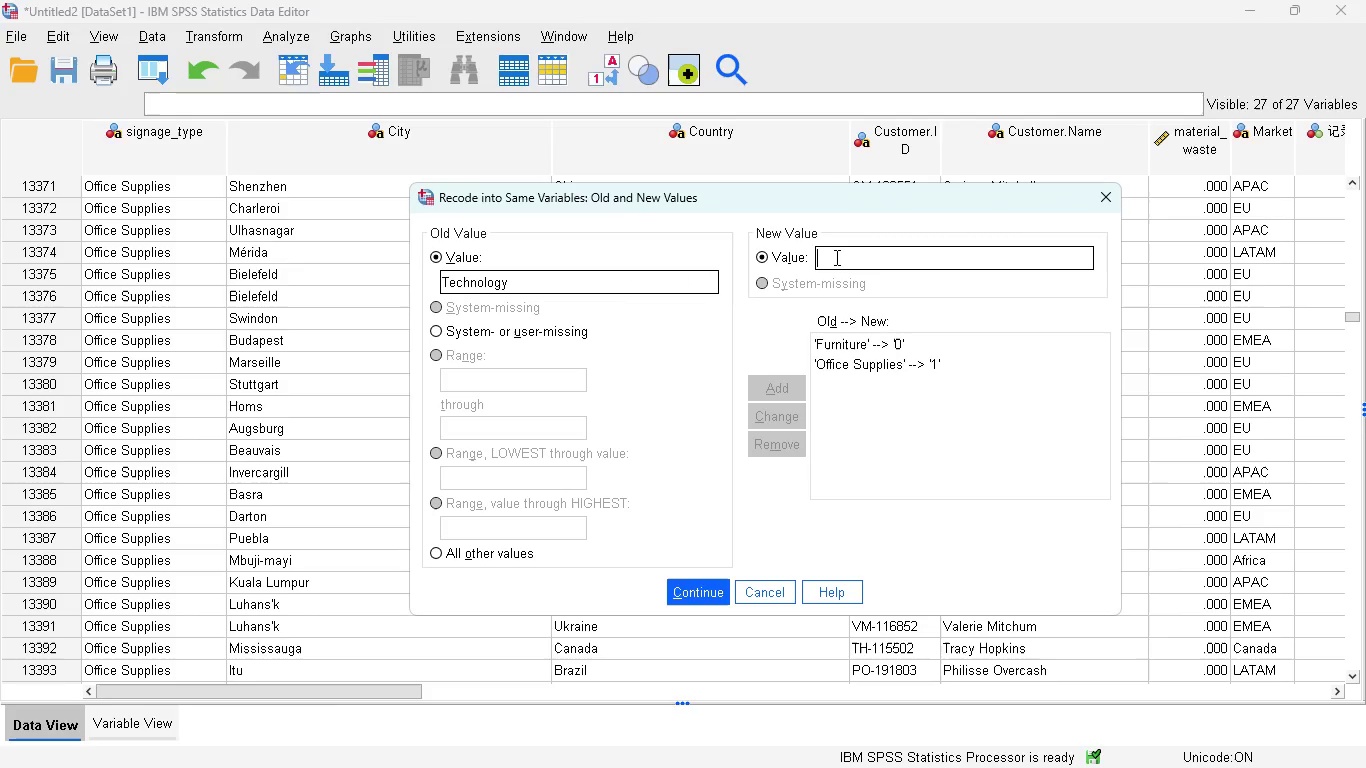 
hold_key(key=ShiftLeft, duration=0.41)
 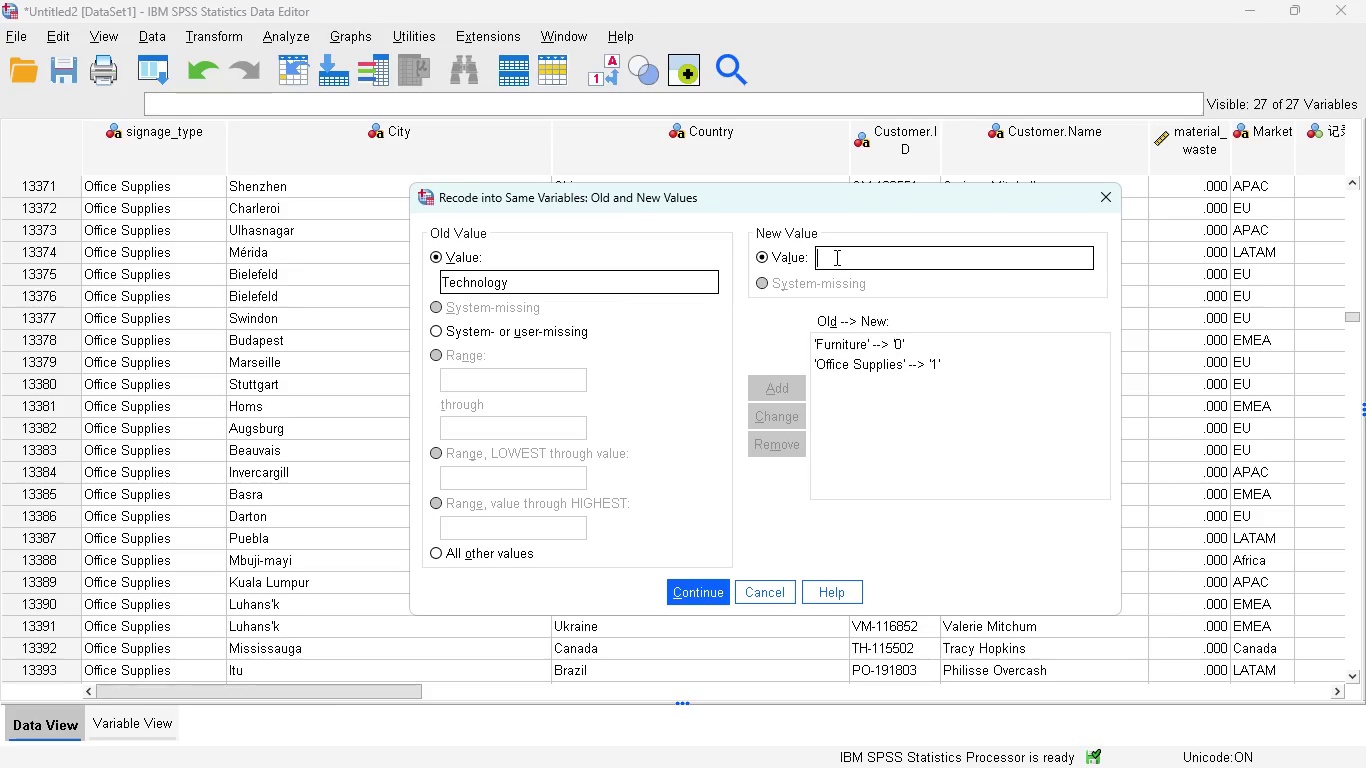 
key(Shift+P)
 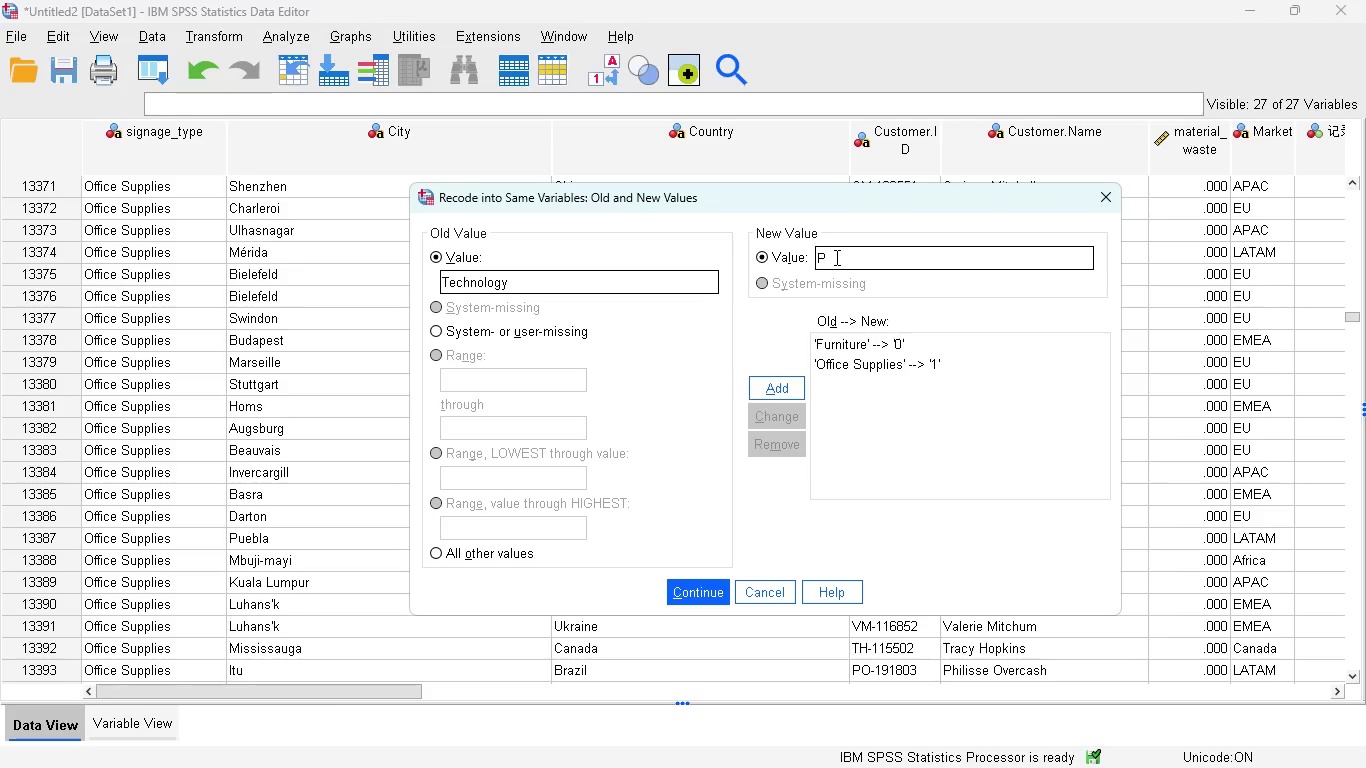 
key(Backspace)
 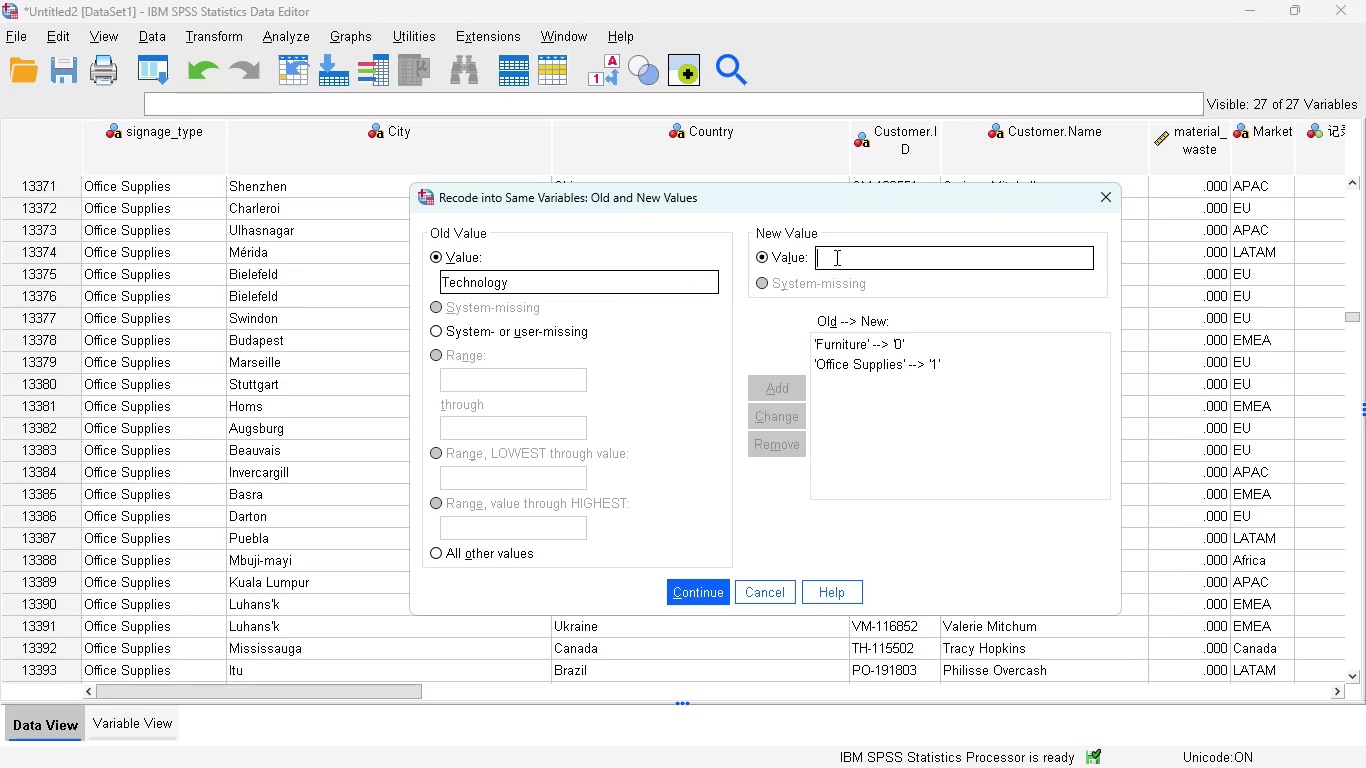 
key(2)
 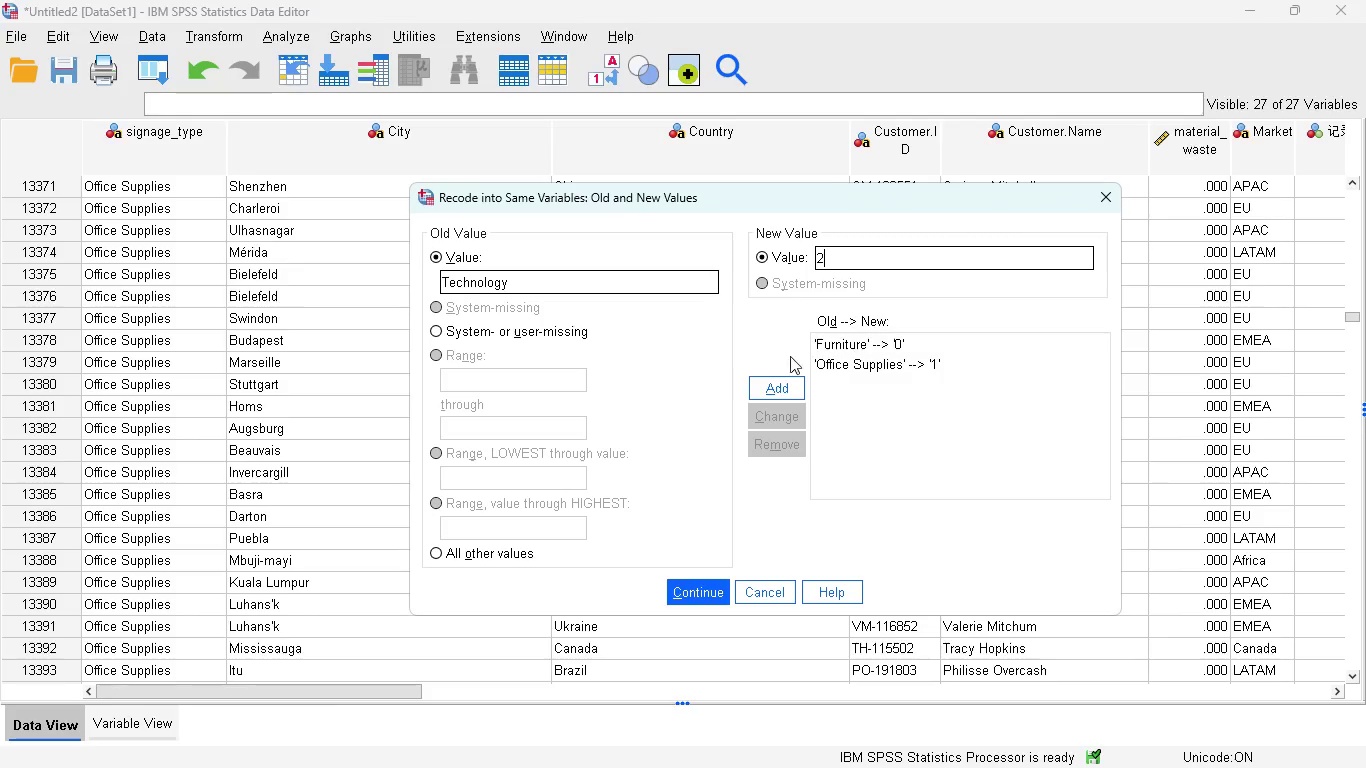 
left_click([776, 382])
 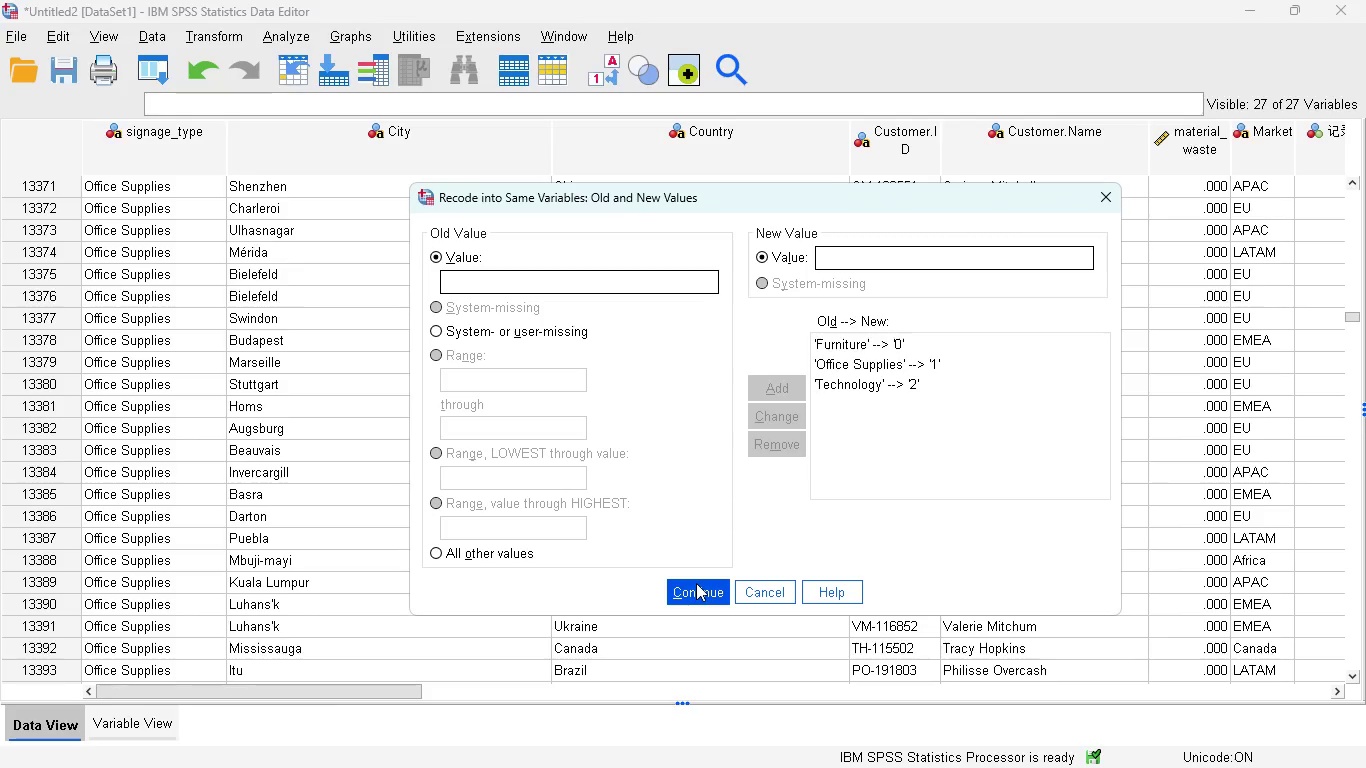 
wait(11.36)
 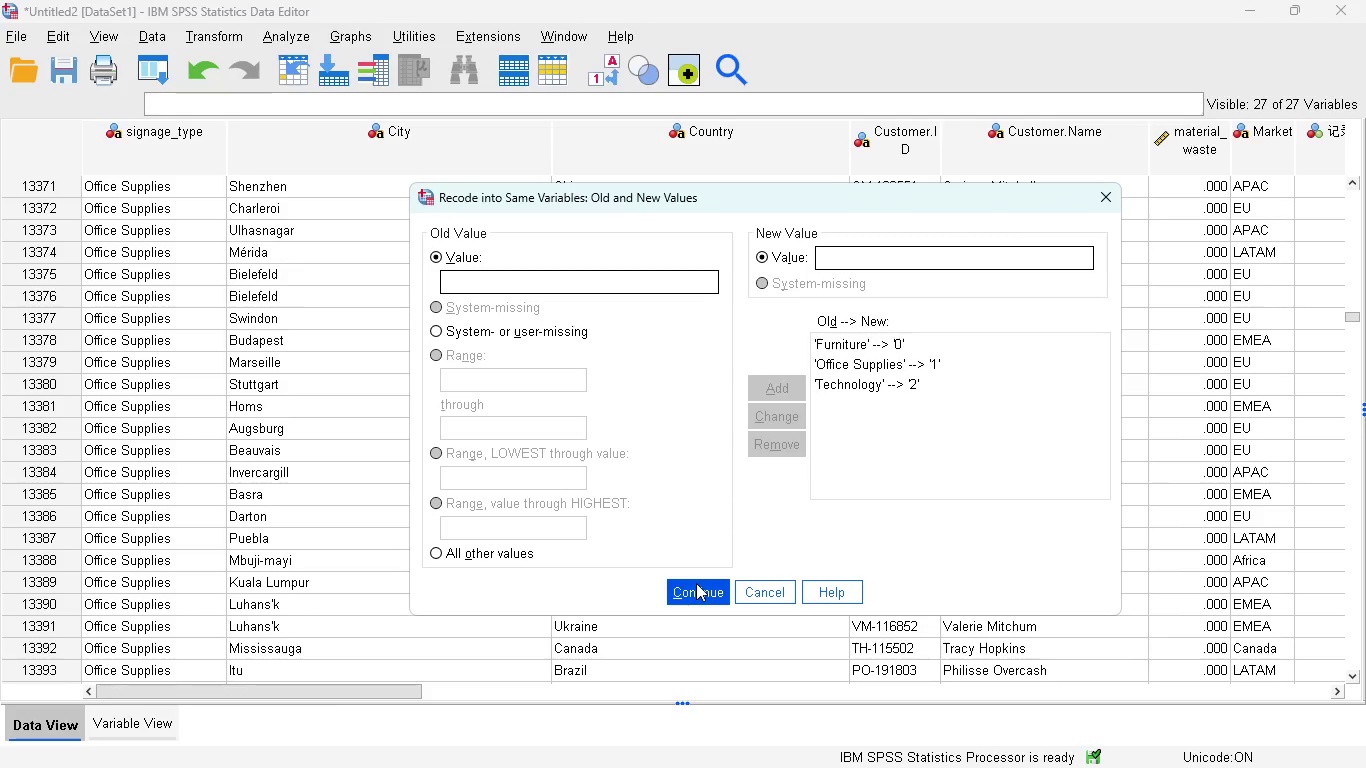 
left_click([696, 591])
 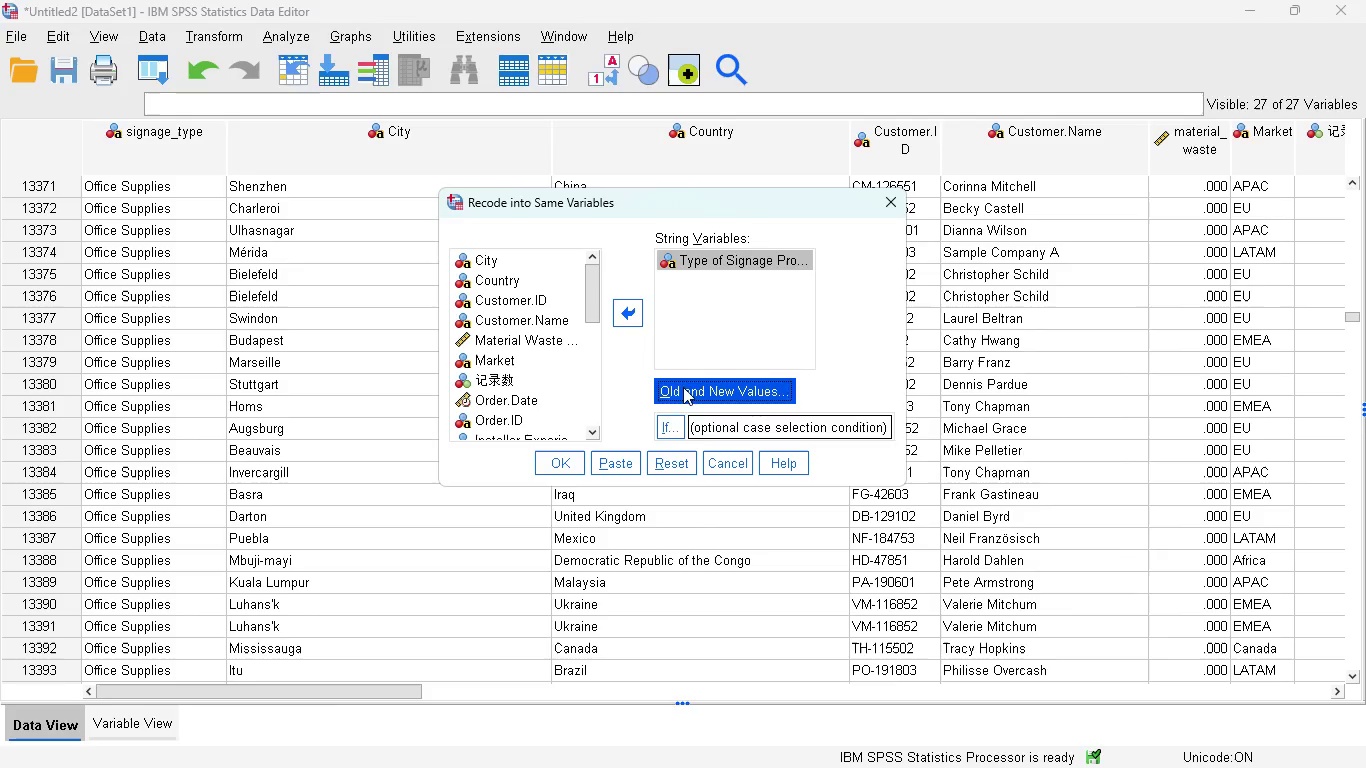 
wait(12.58)
 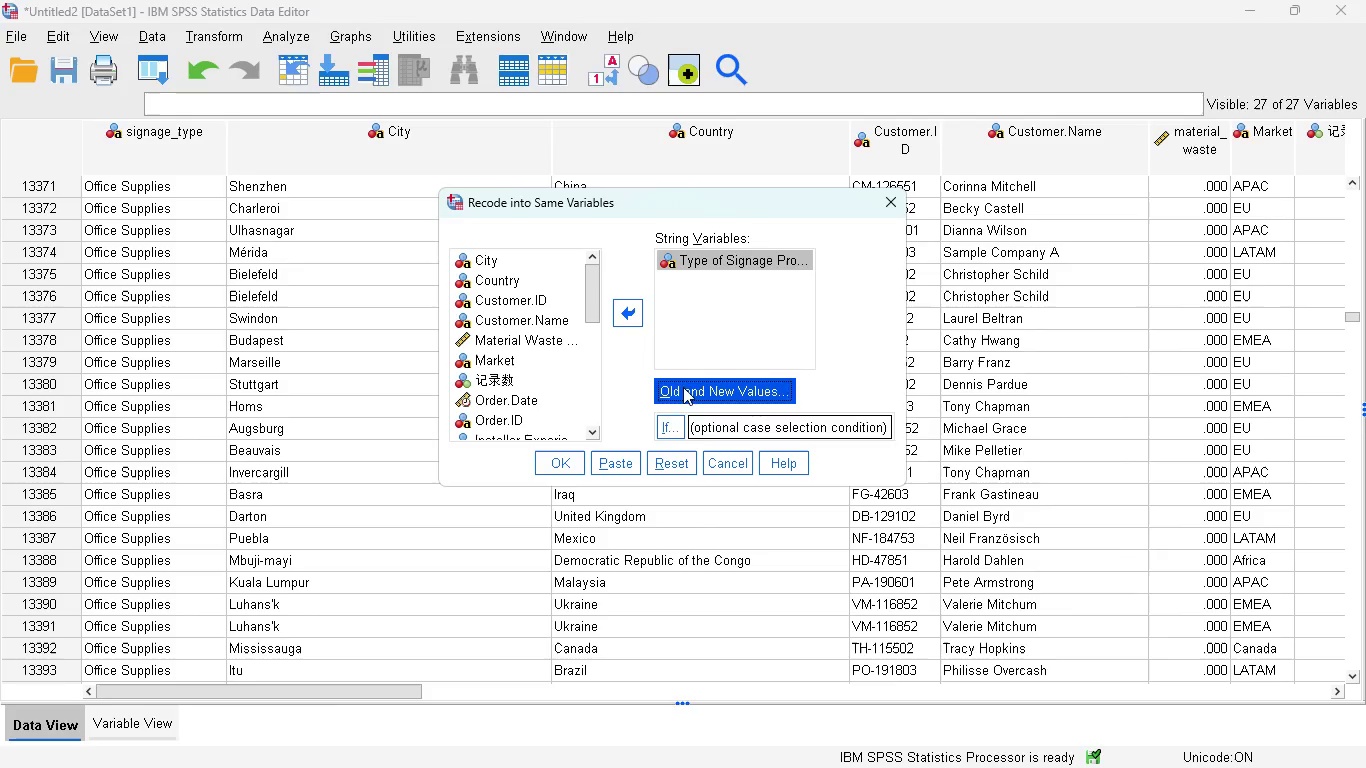 
left_click([559, 459])
 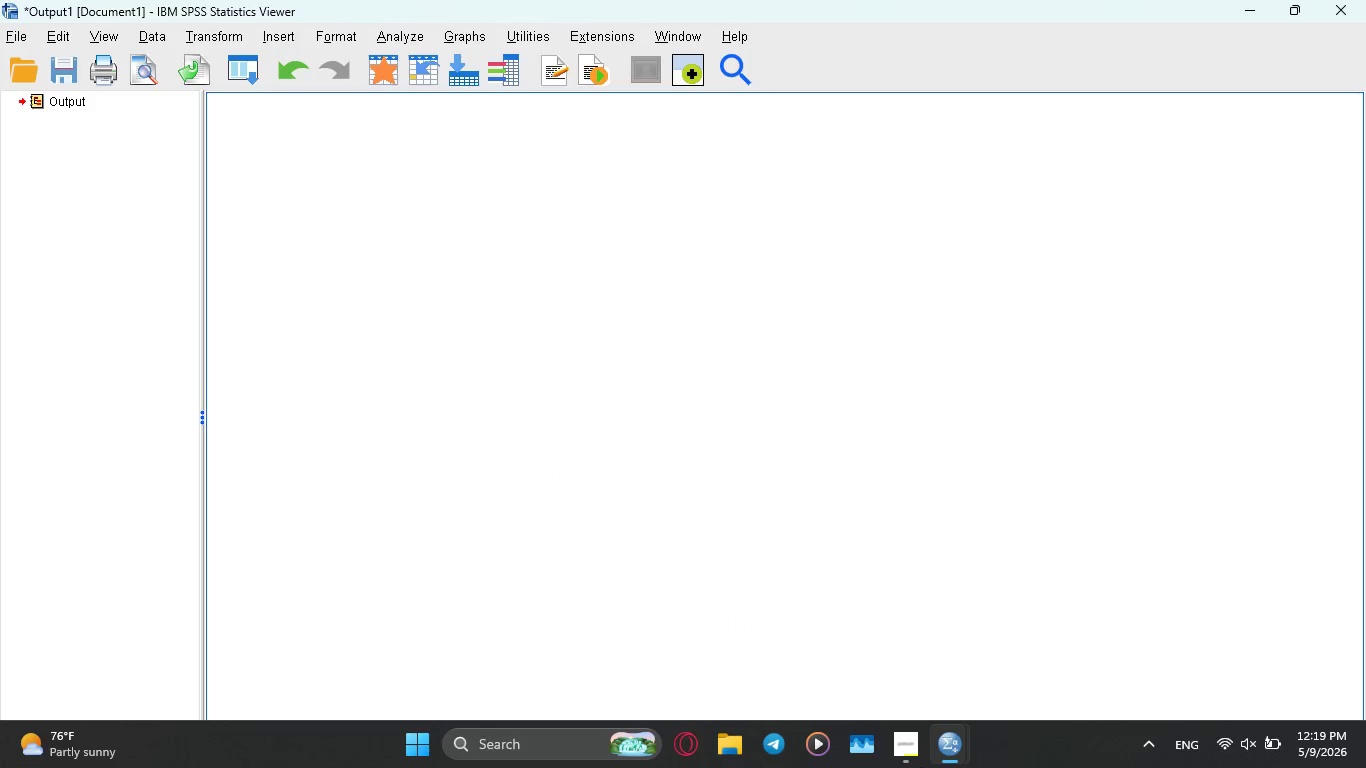 
wait(8.45)
 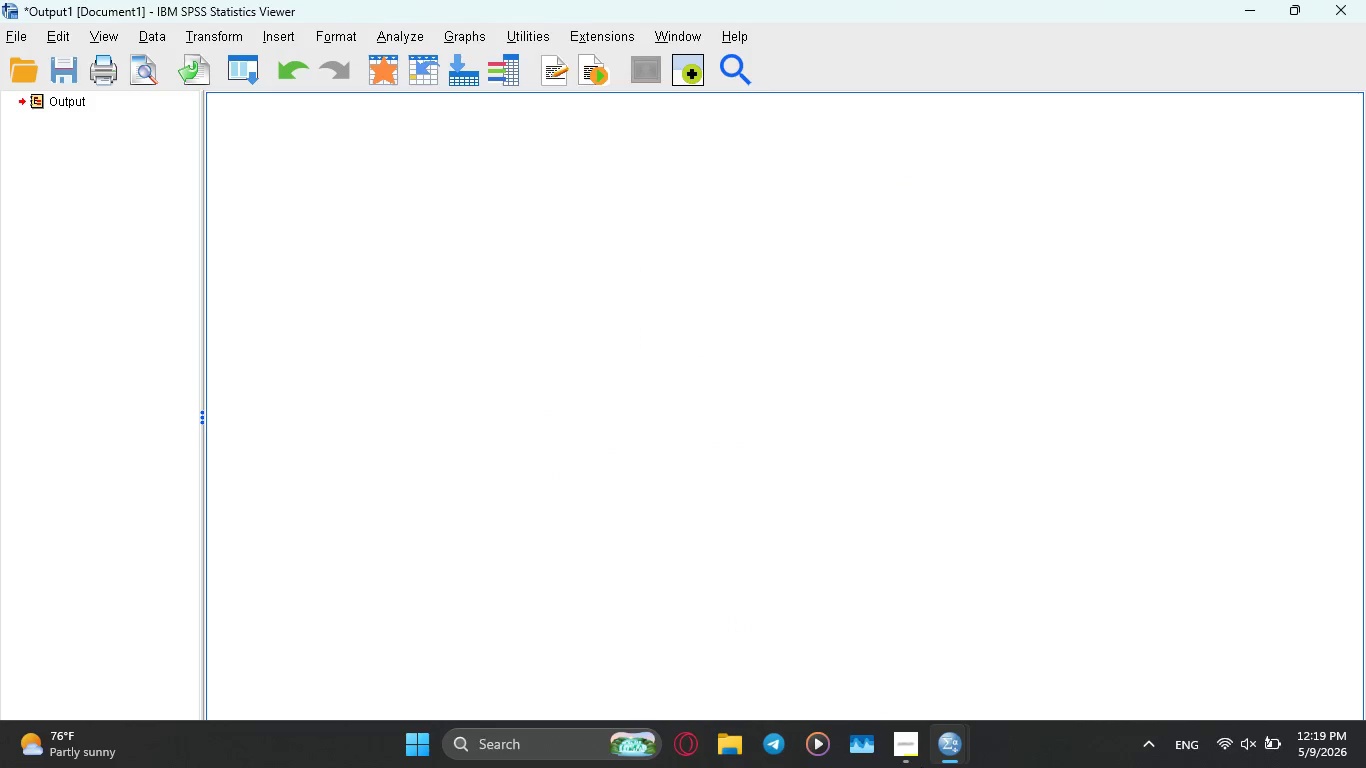 
left_click([144, 725])
 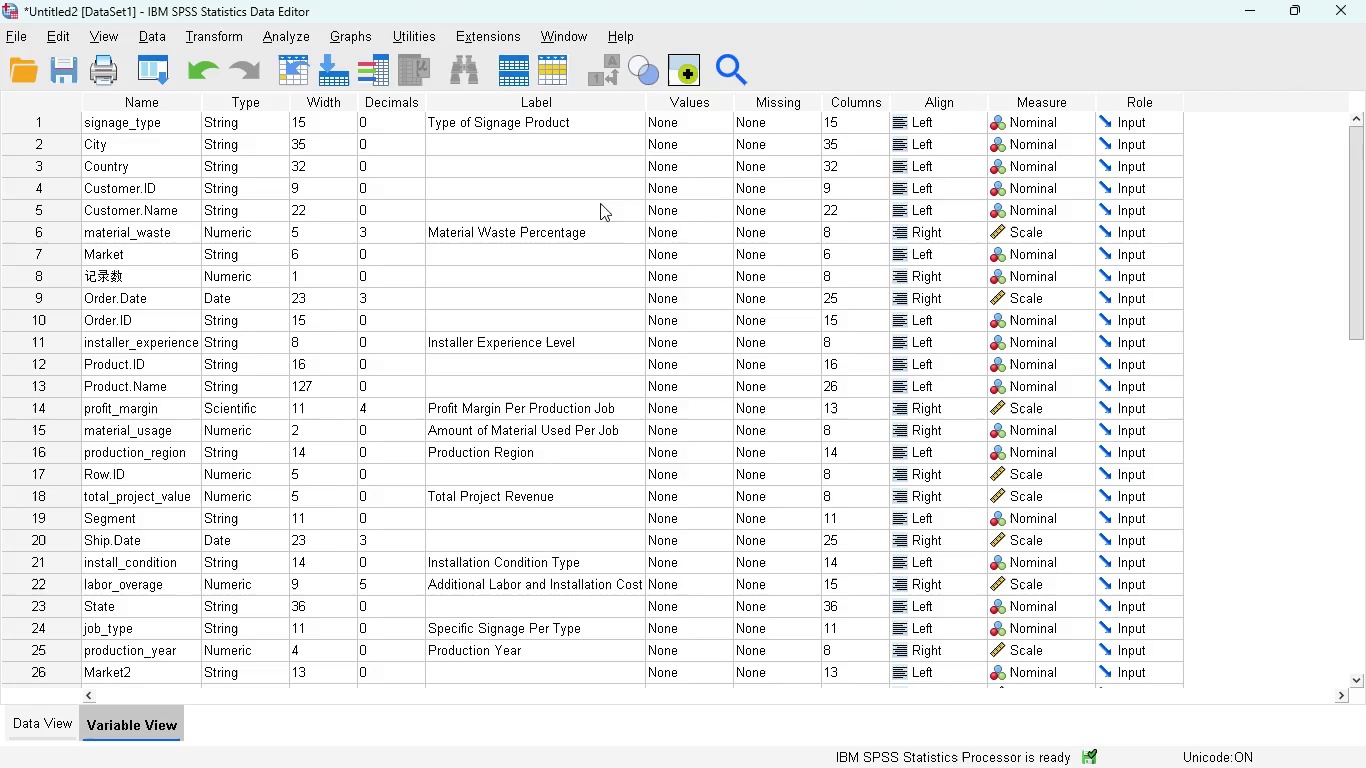 
wait(5.23)
 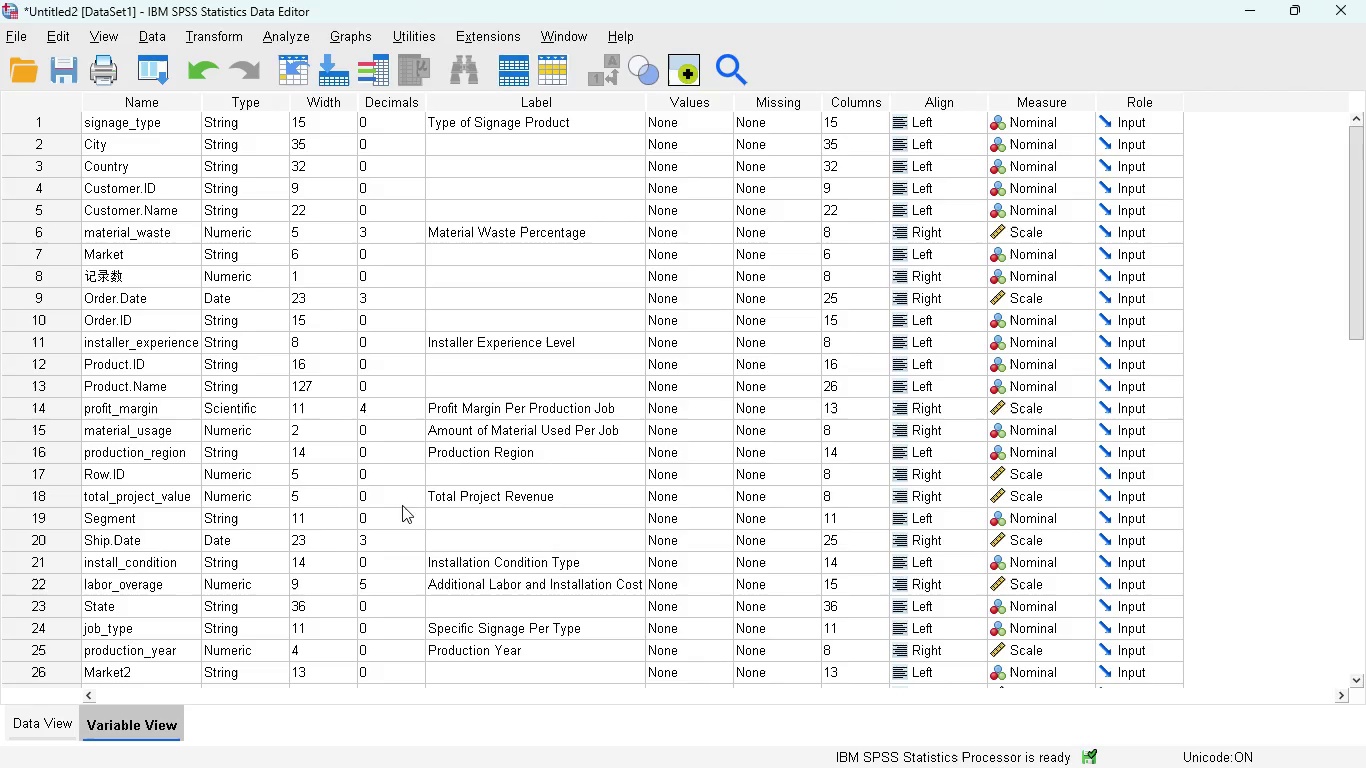 
left_click([674, 124])
 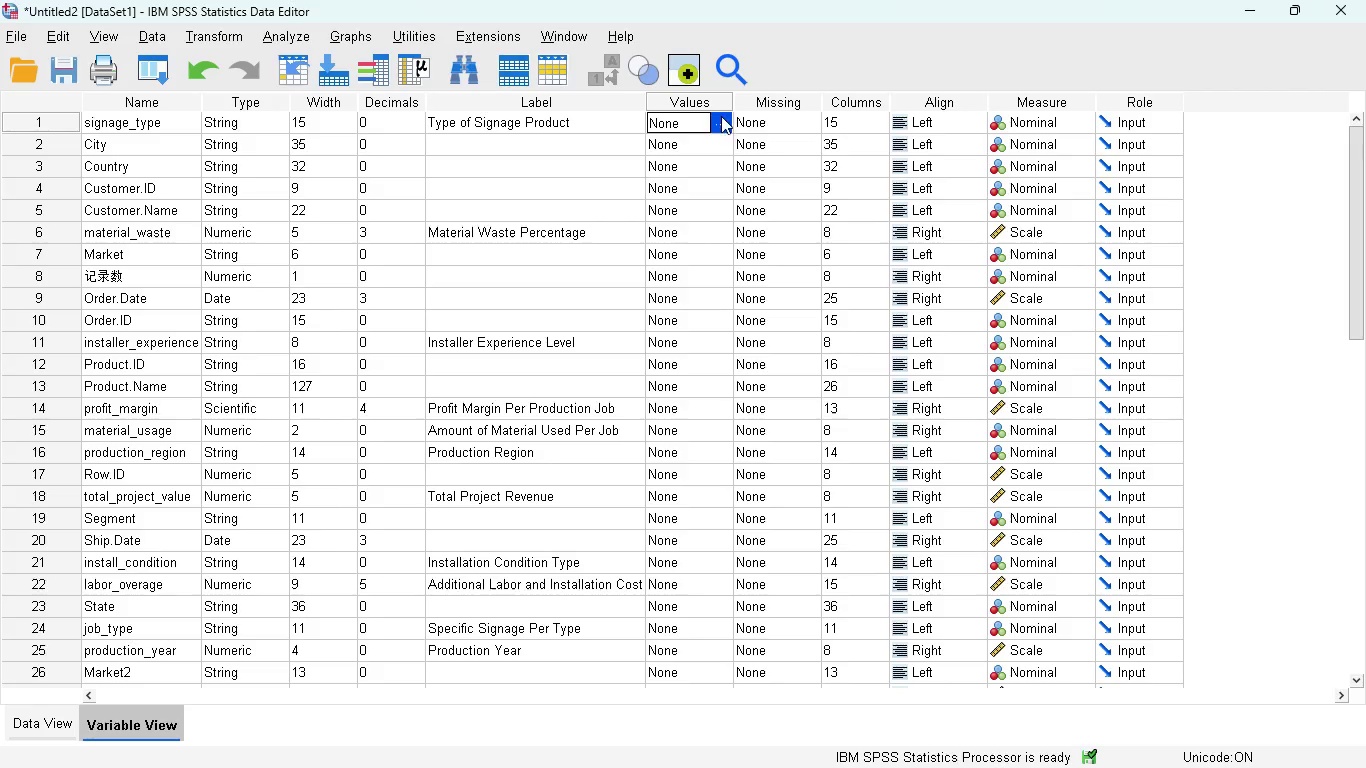 
left_click([725, 115])
 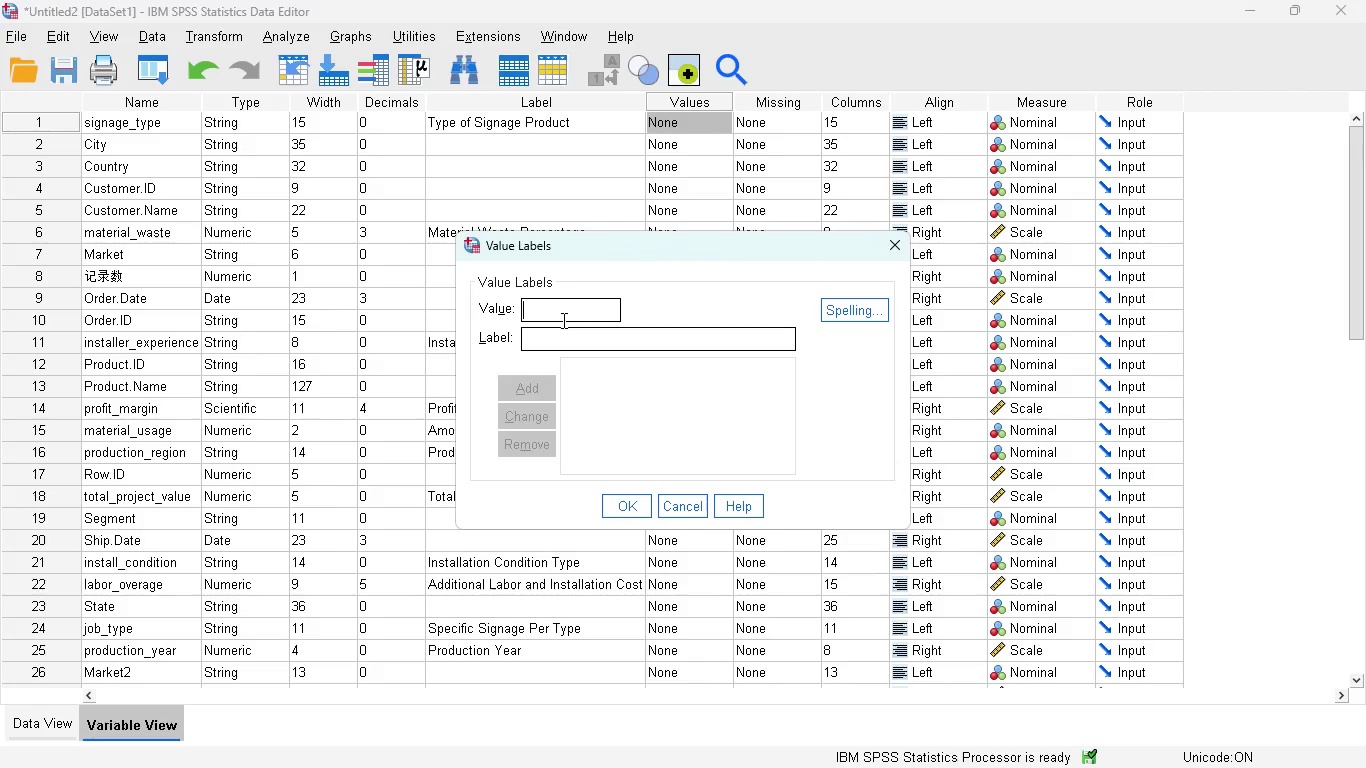 
key(0)
 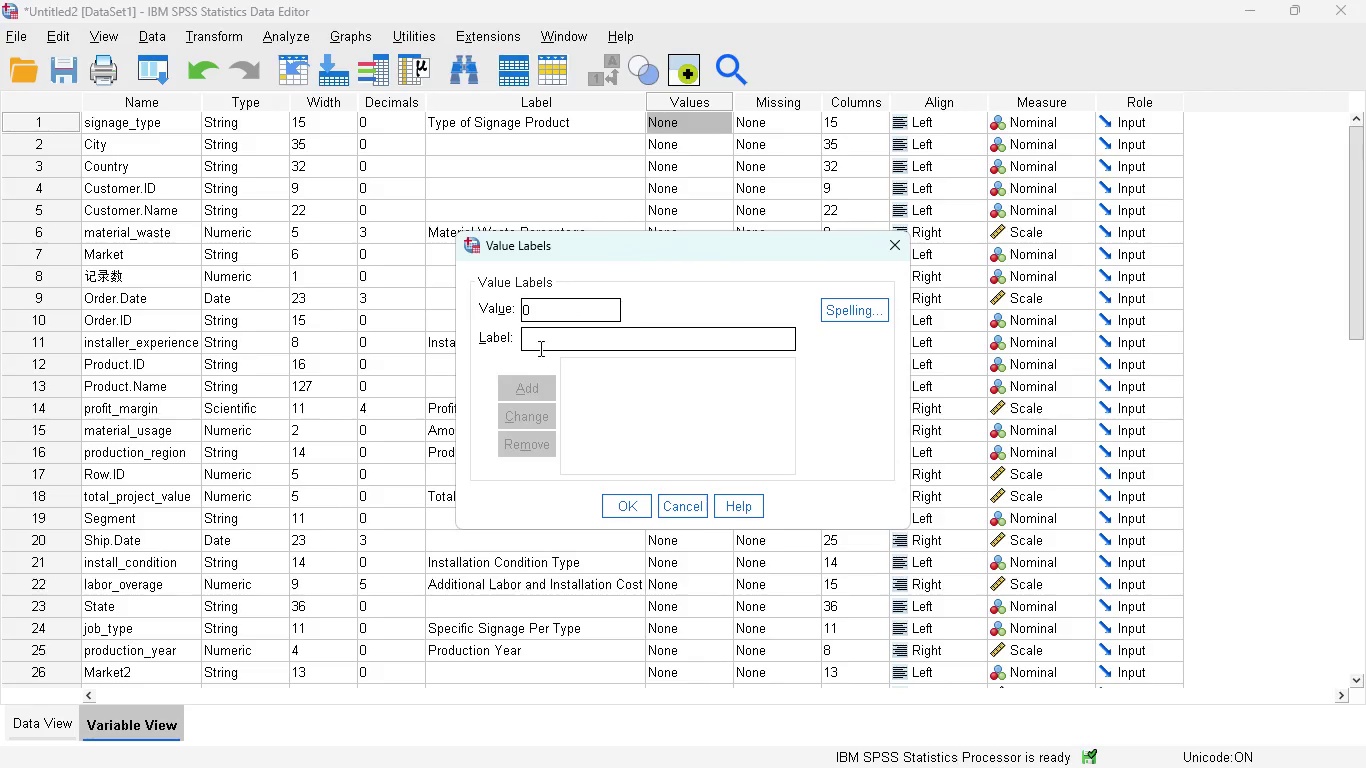 
left_click([539, 348])
 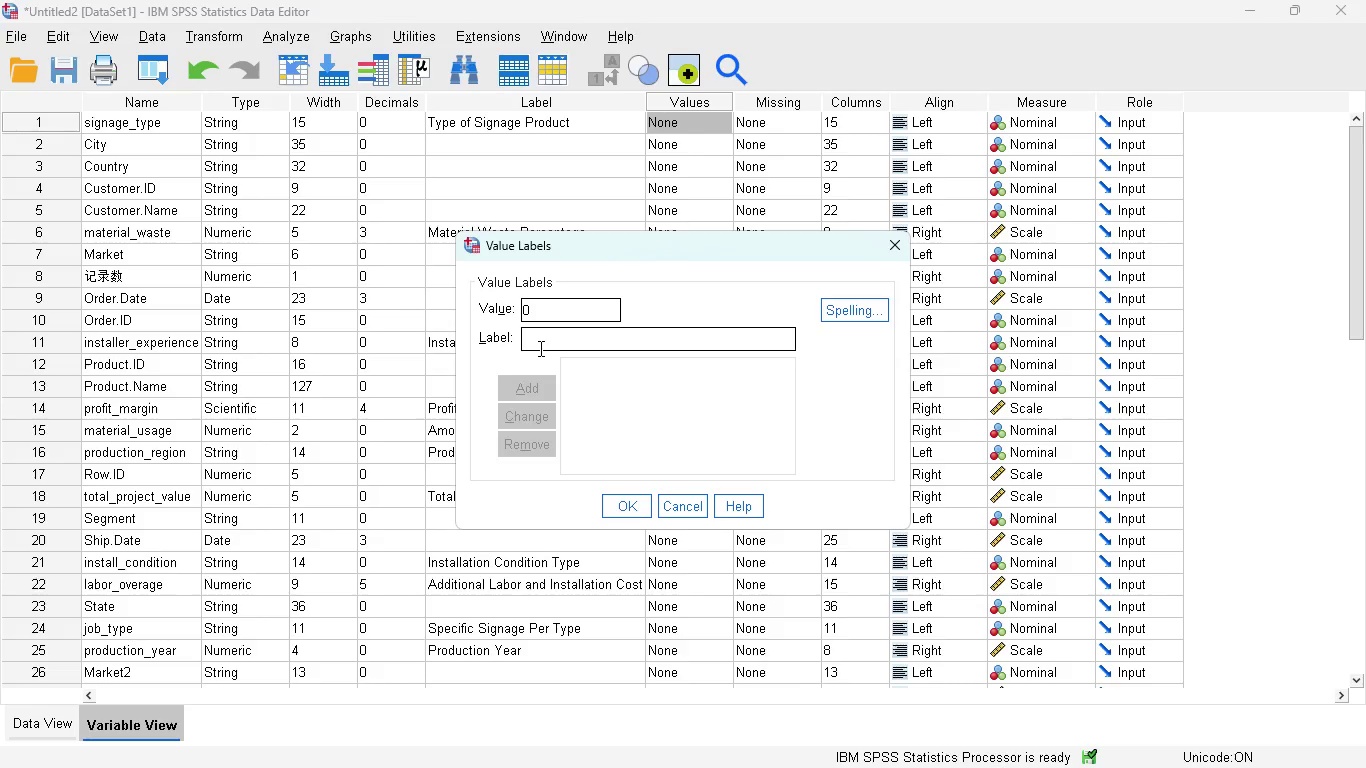 
type(Vehicle )
 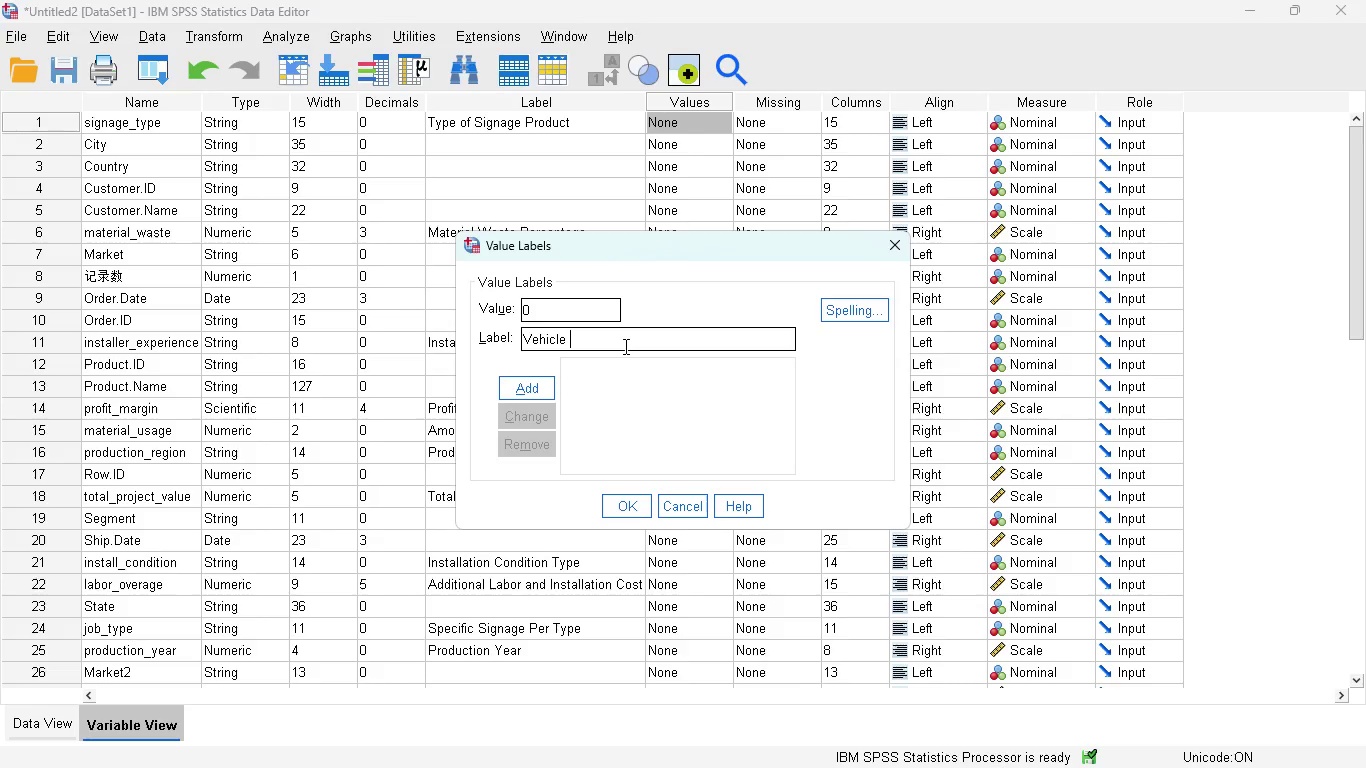 
type(Products)
 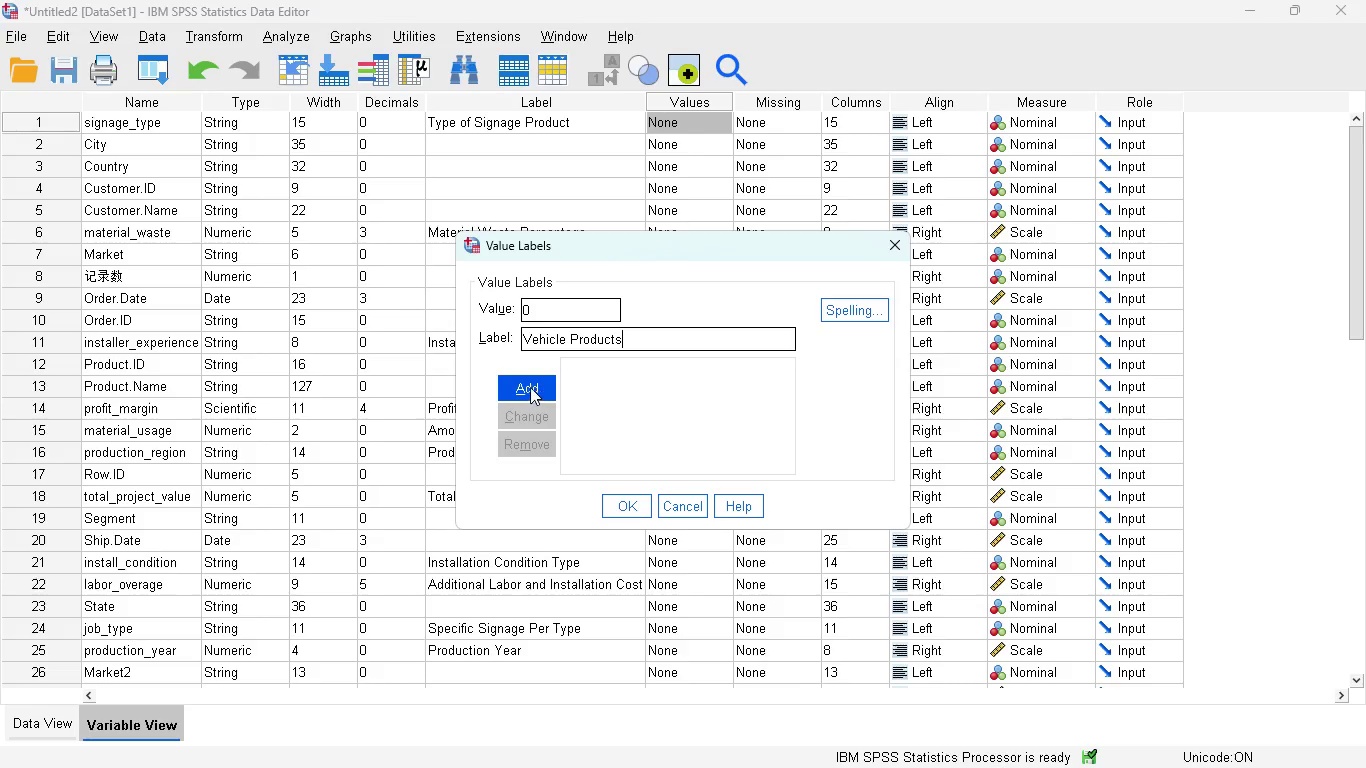 
left_click([527, 385])
 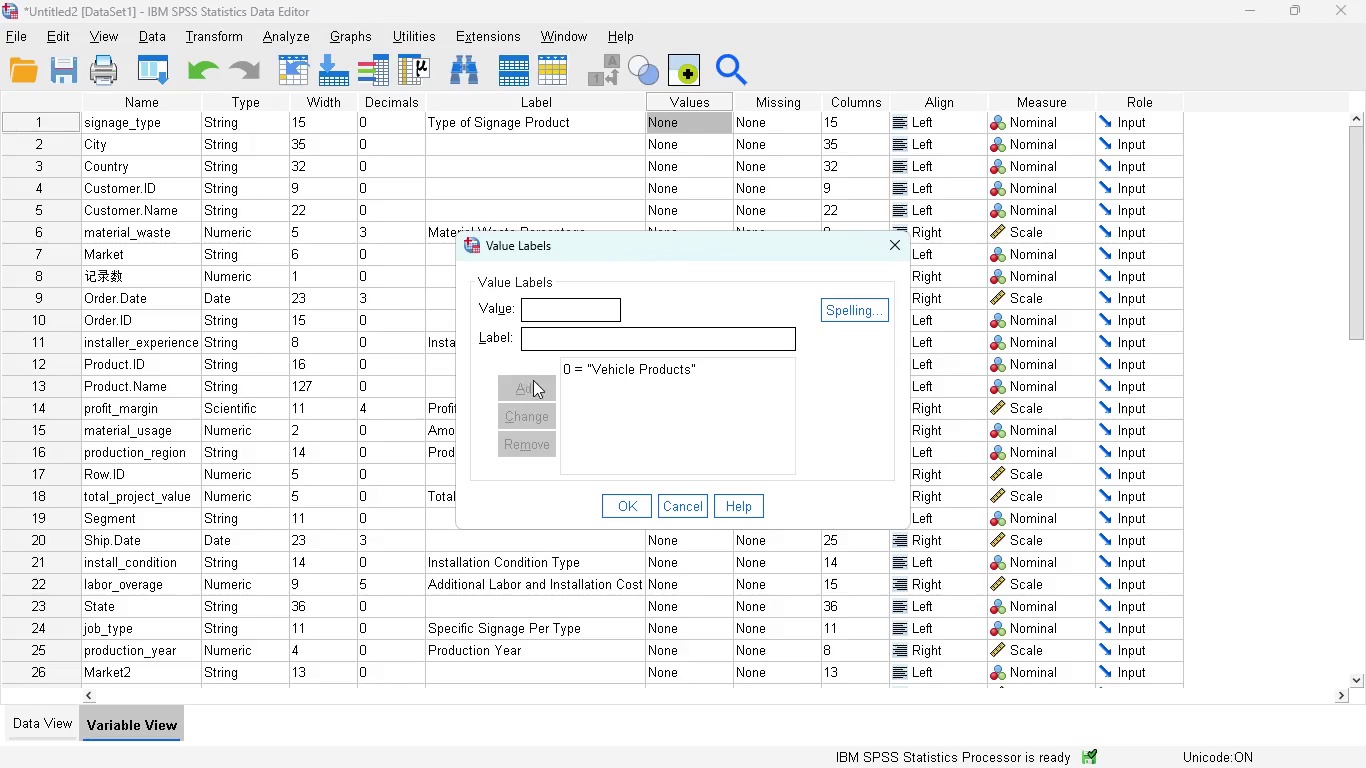 
key(1)
 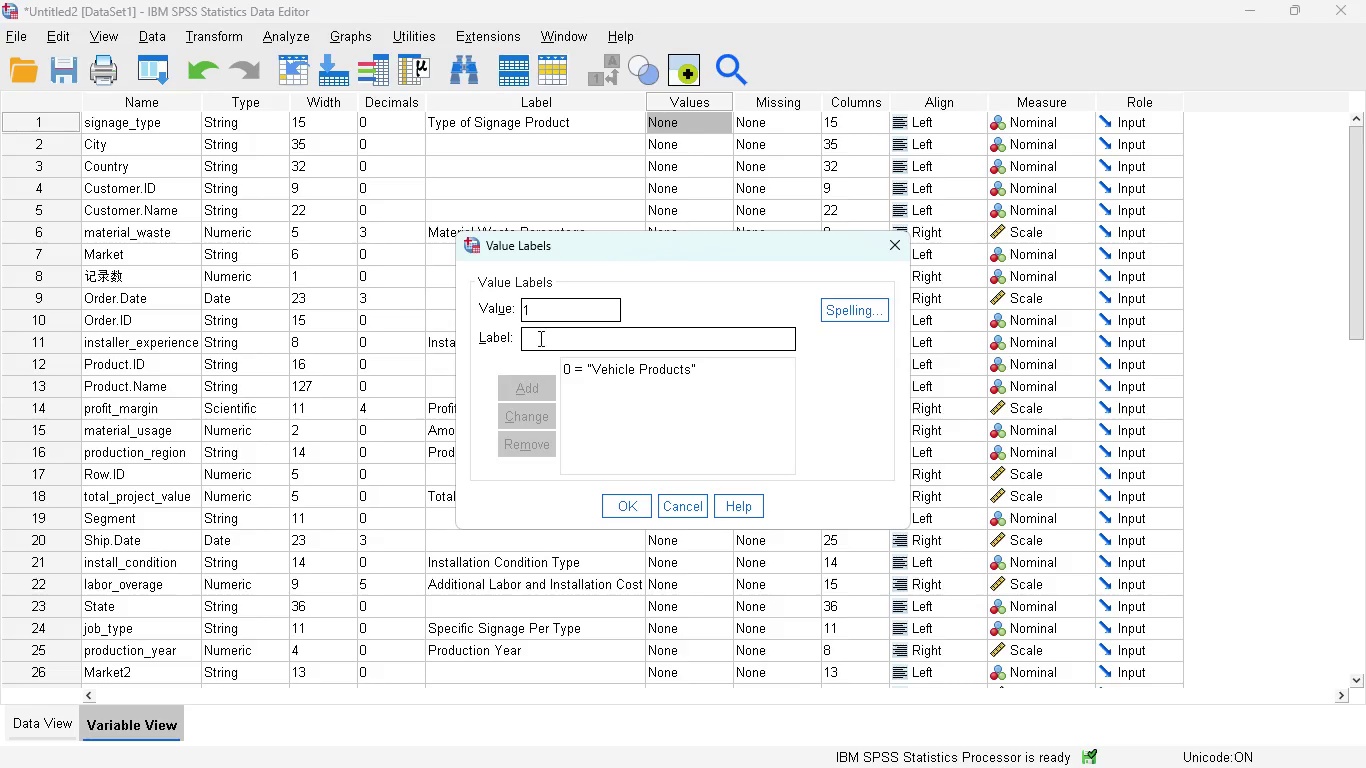 
left_click([539, 338])
 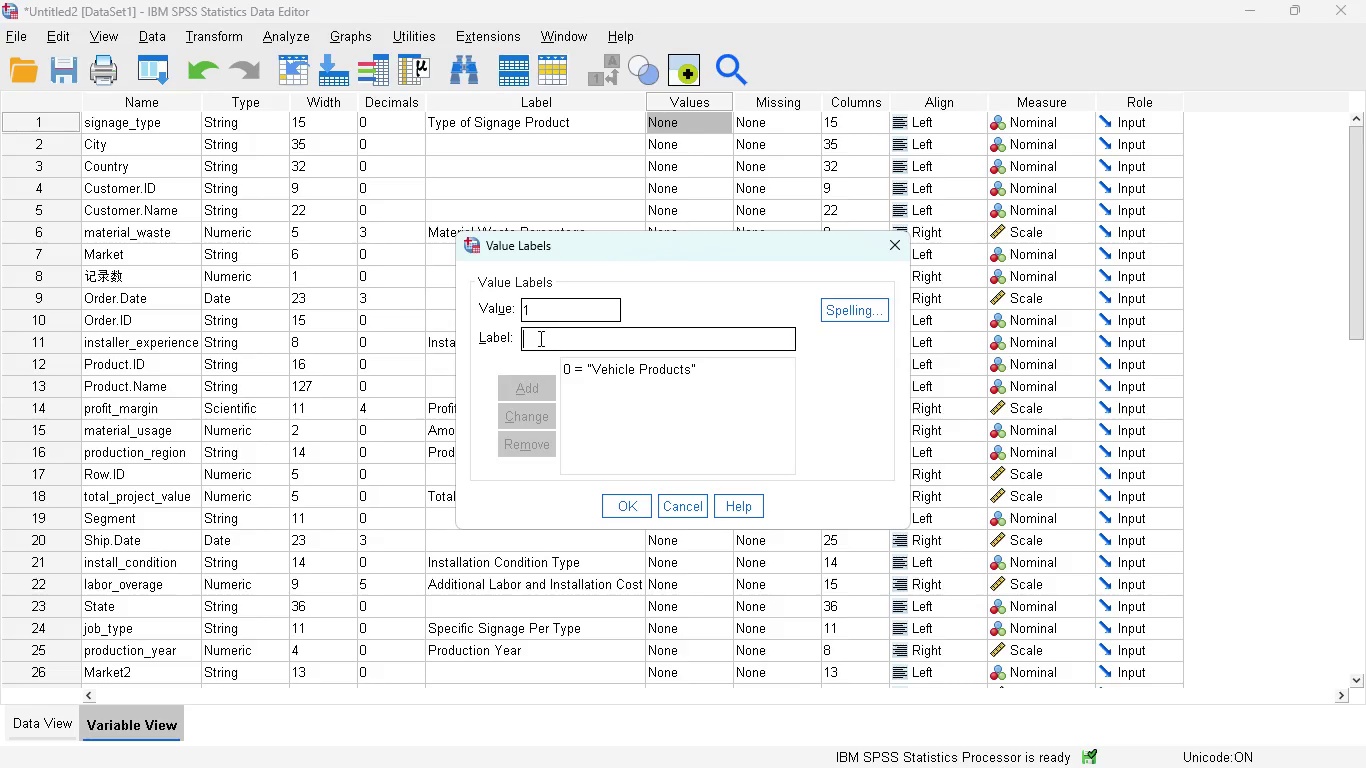 
type(Banners)
 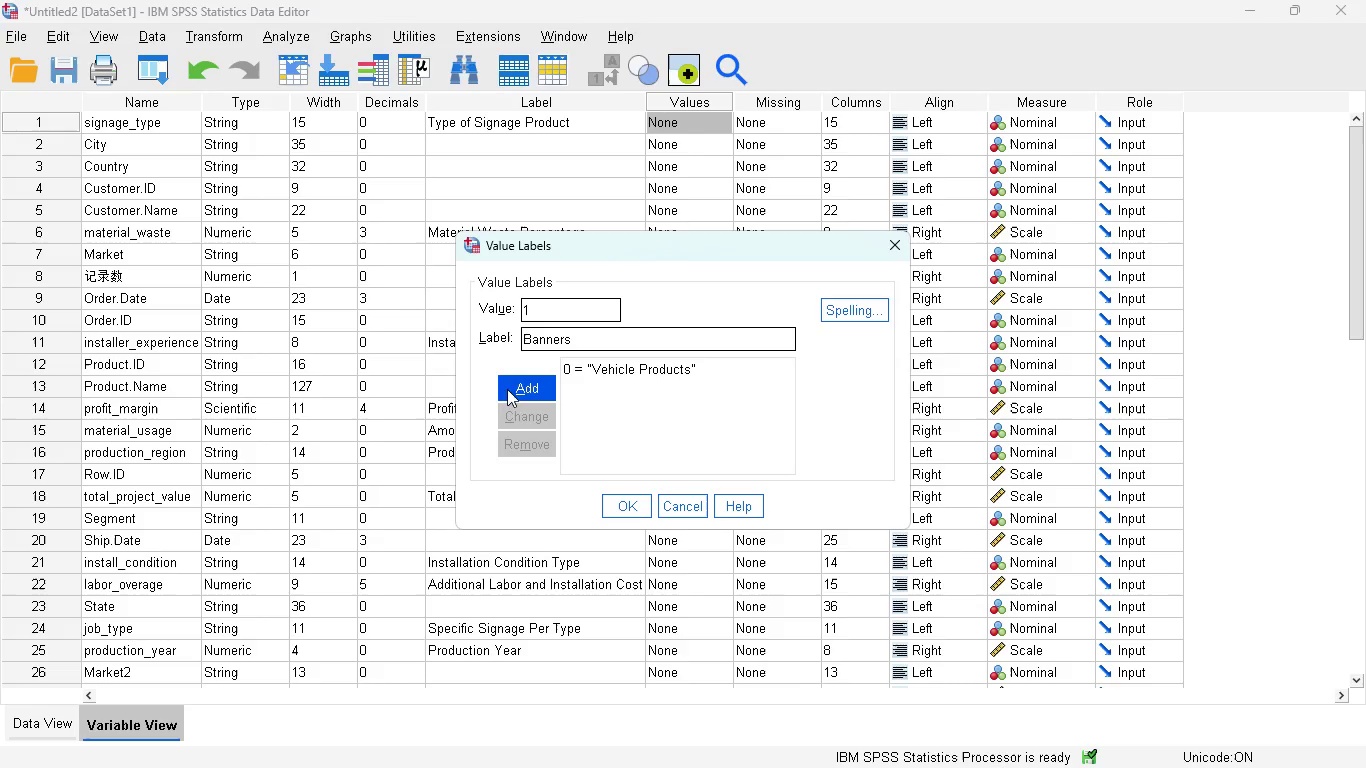 
left_click([523, 390])
 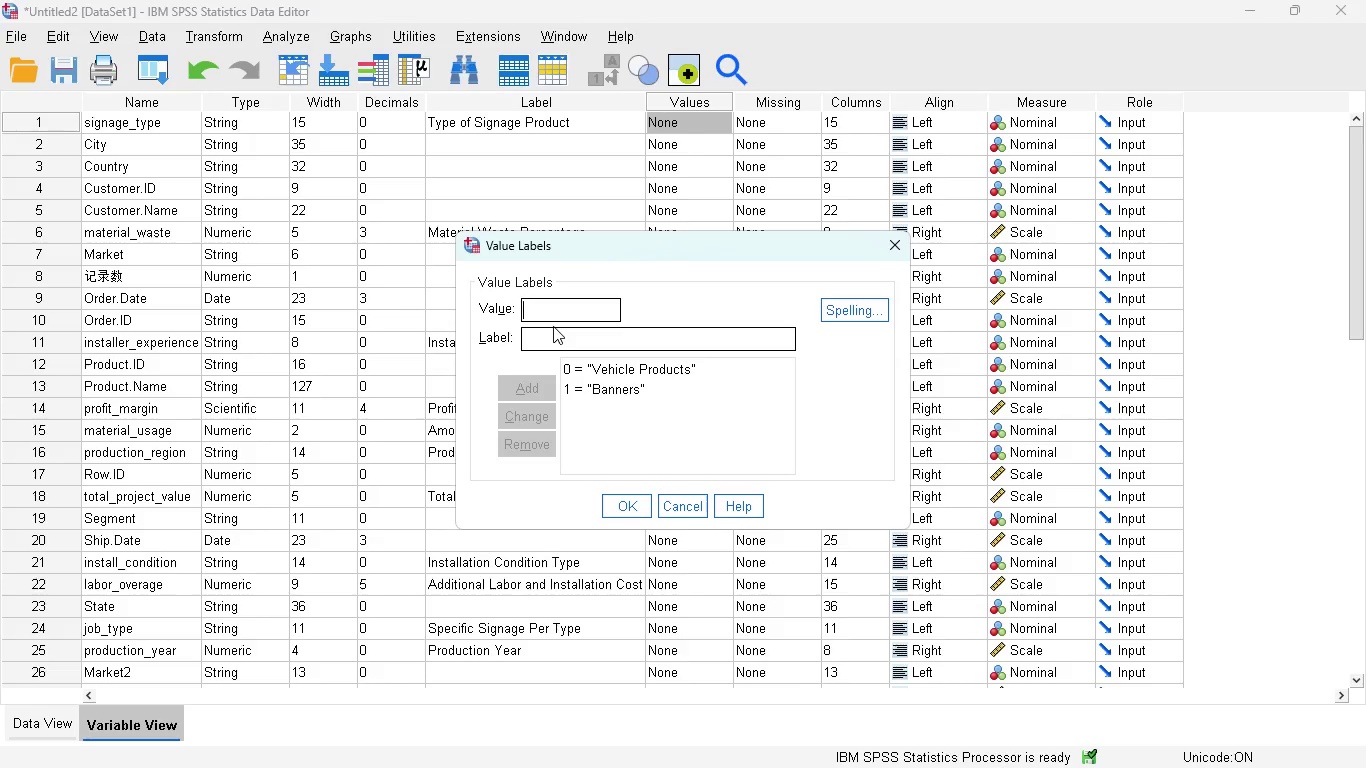 
key(2)
 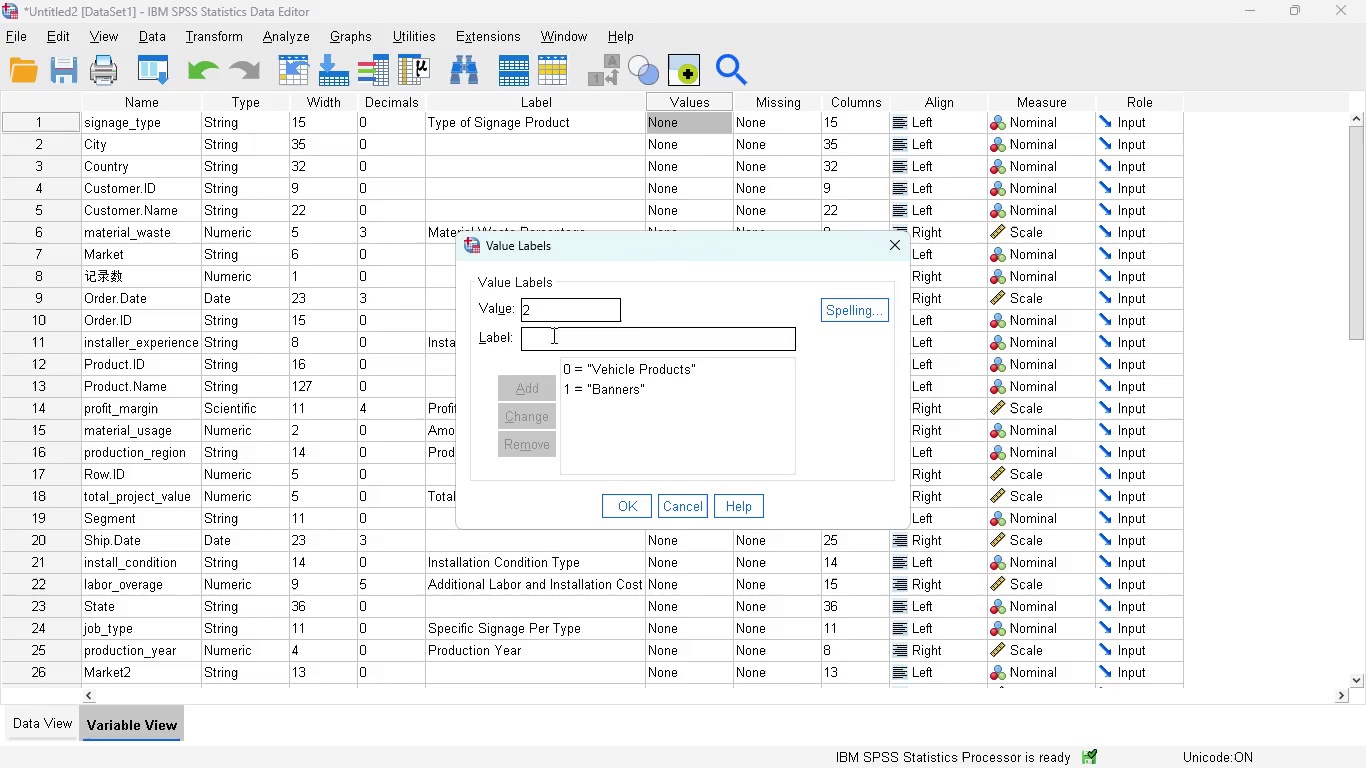 
left_click([552, 335])
 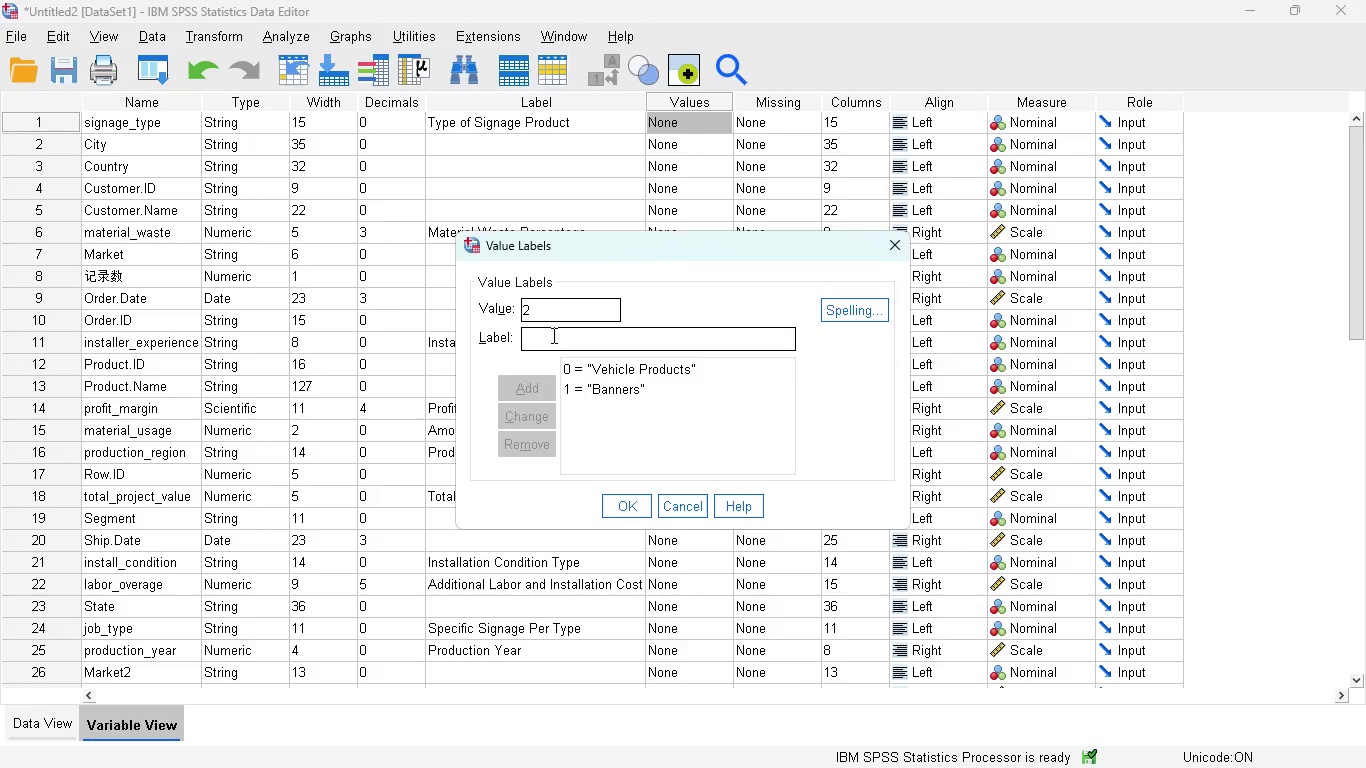 
type(Promoit)
 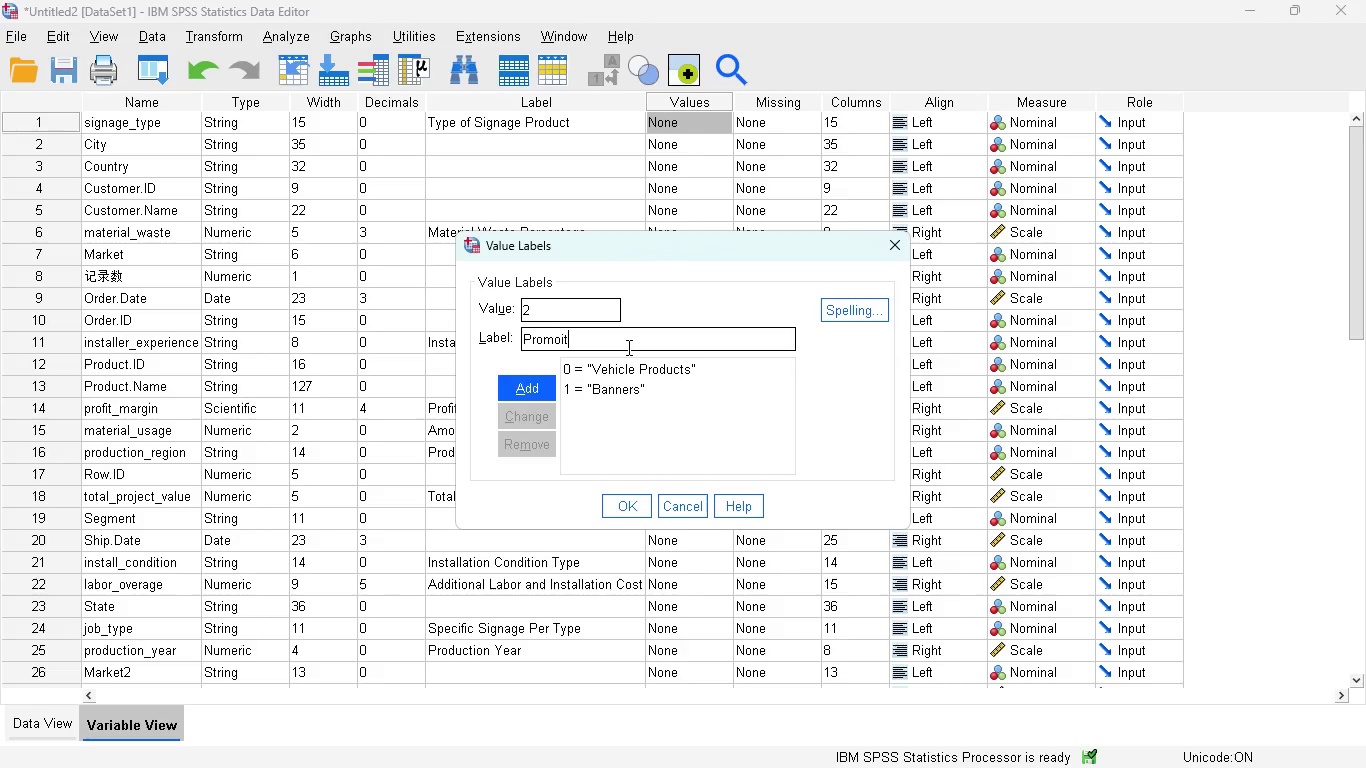 
key(Backspace)
key(Backspace)
type(tional Prodc)
 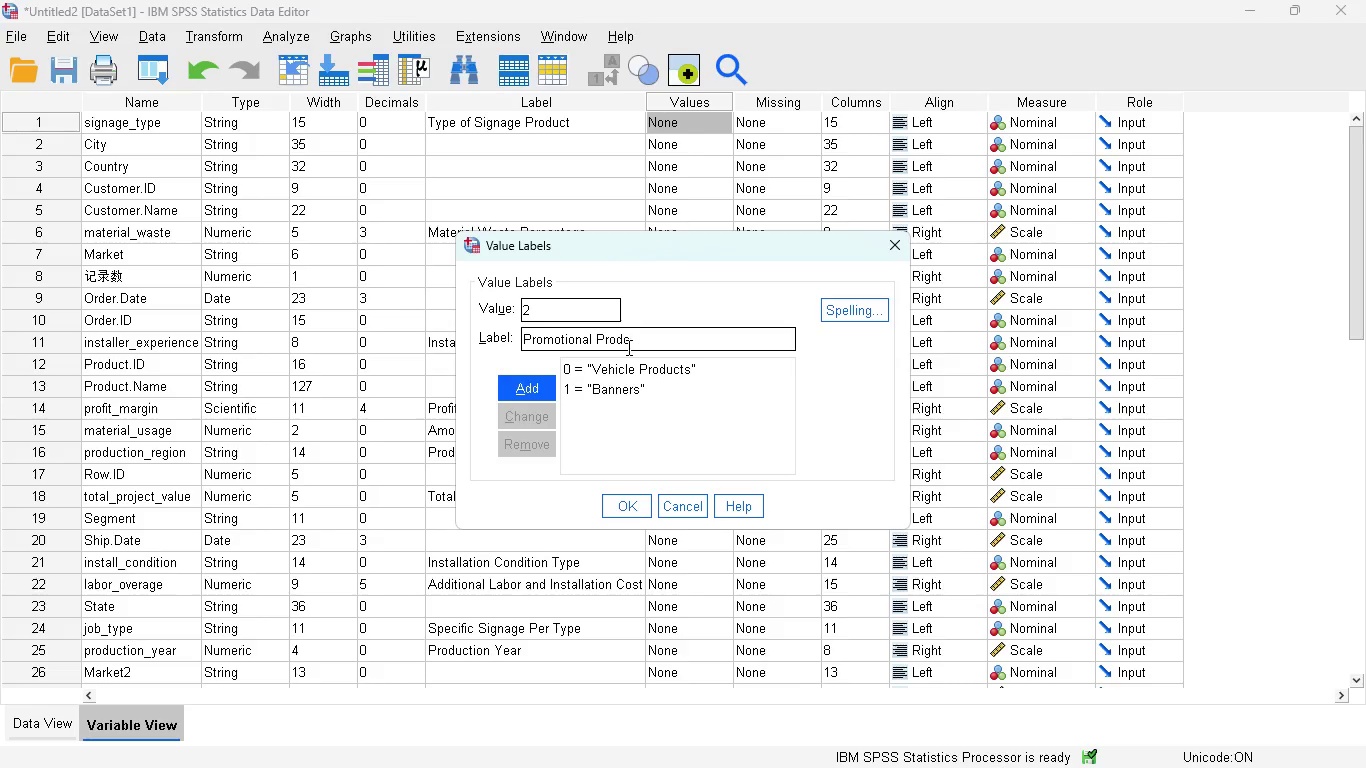 
key(Backspace)
type(ucts)
 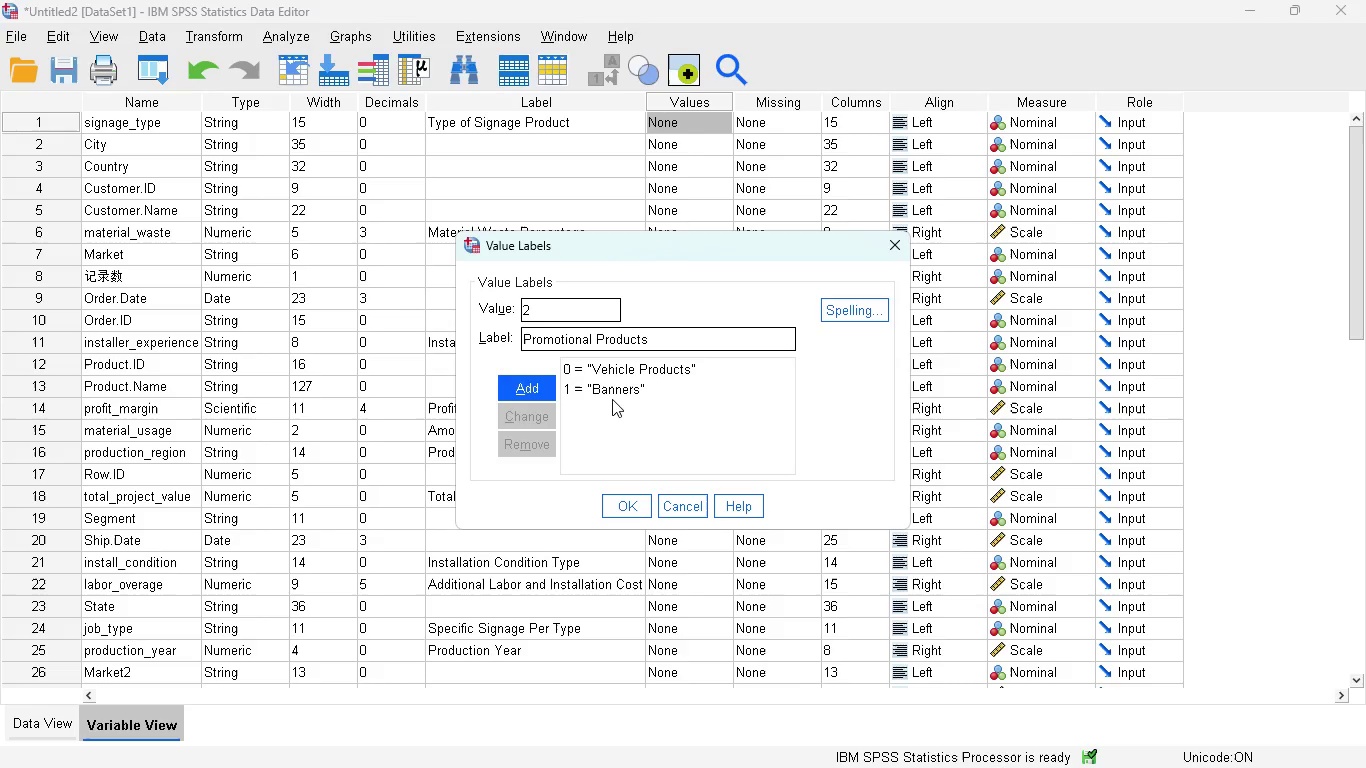 
wait(9.8)
 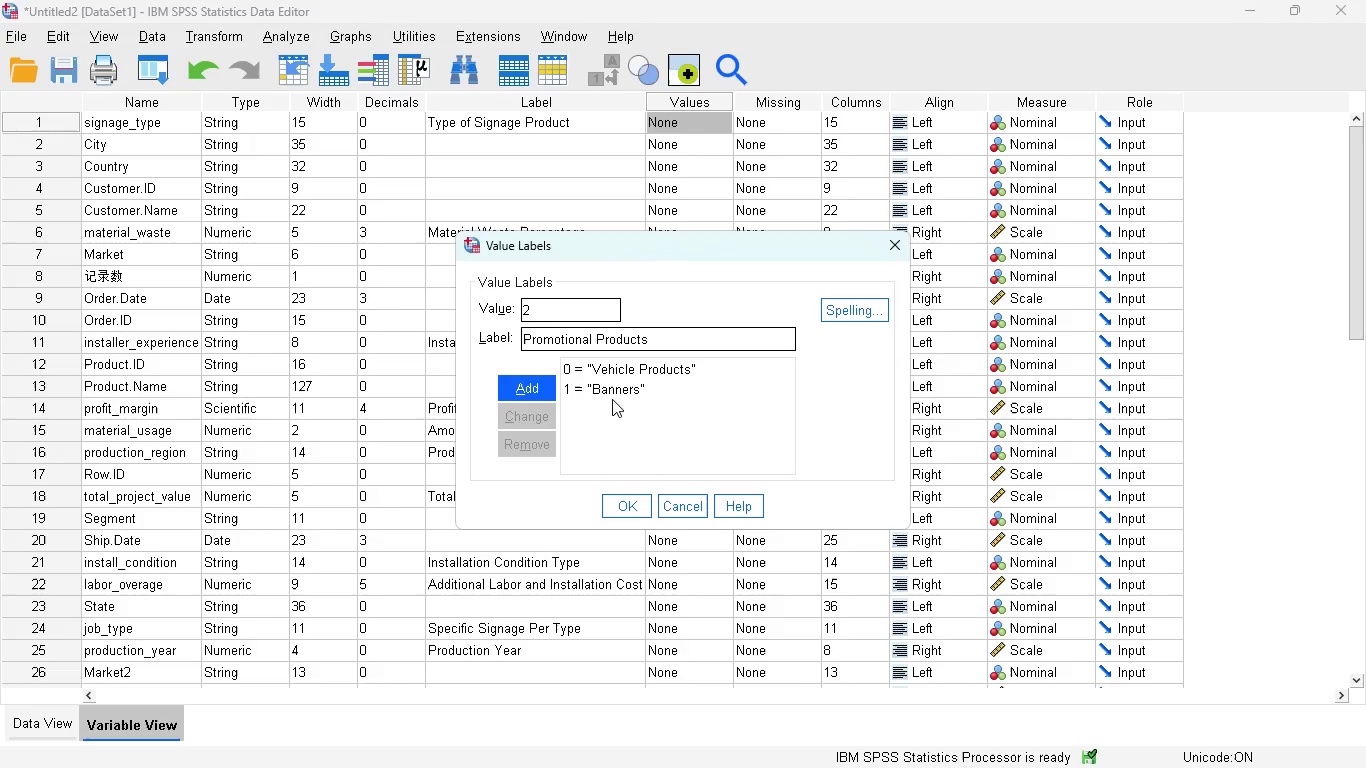 
left_click([522, 388])
 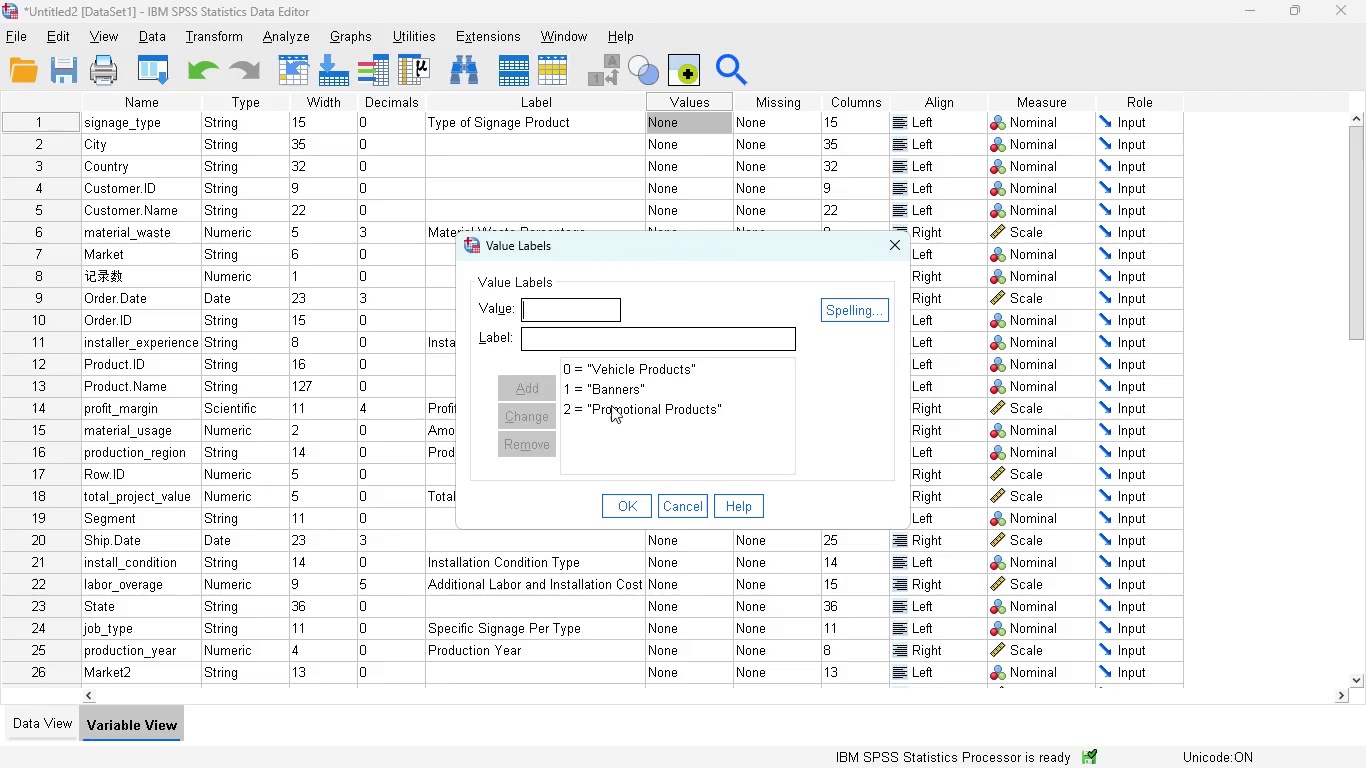 
left_click([623, 499])
 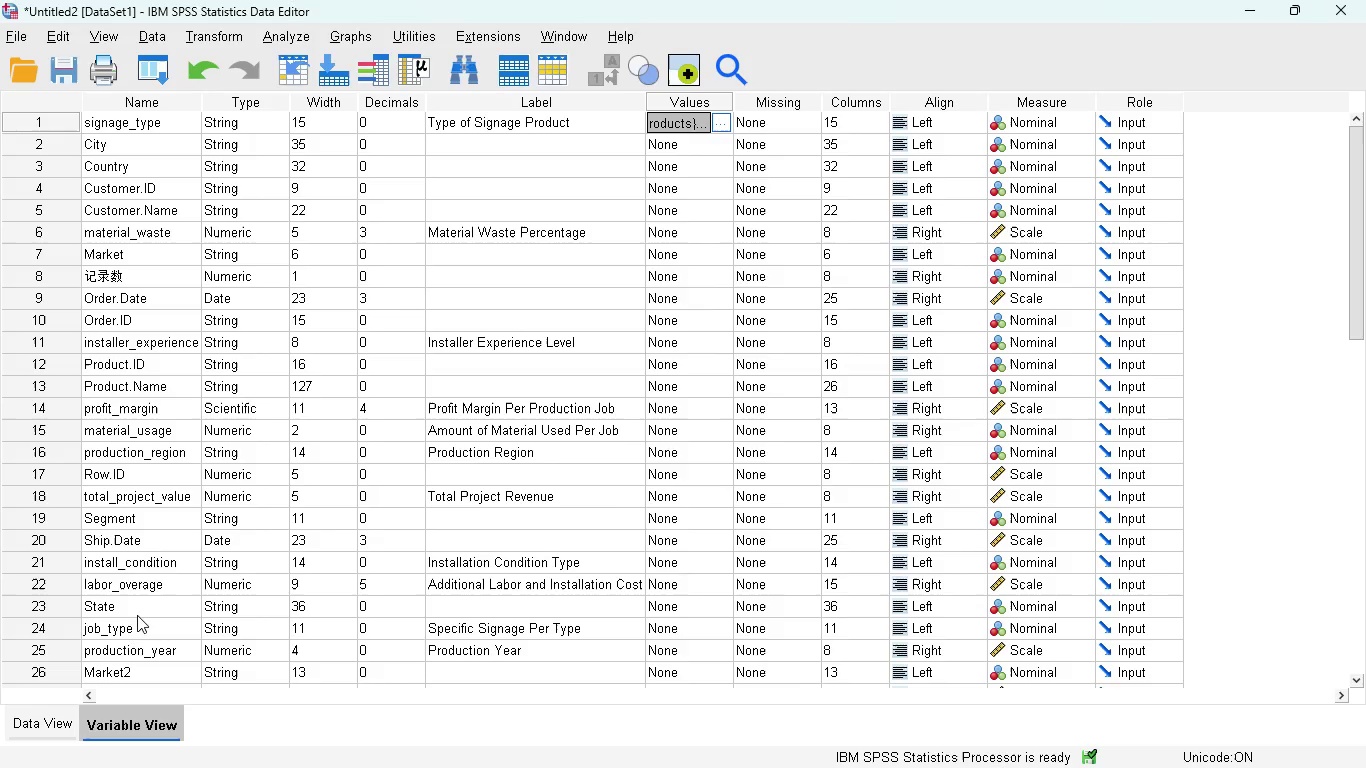 
left_click([60, 718])
 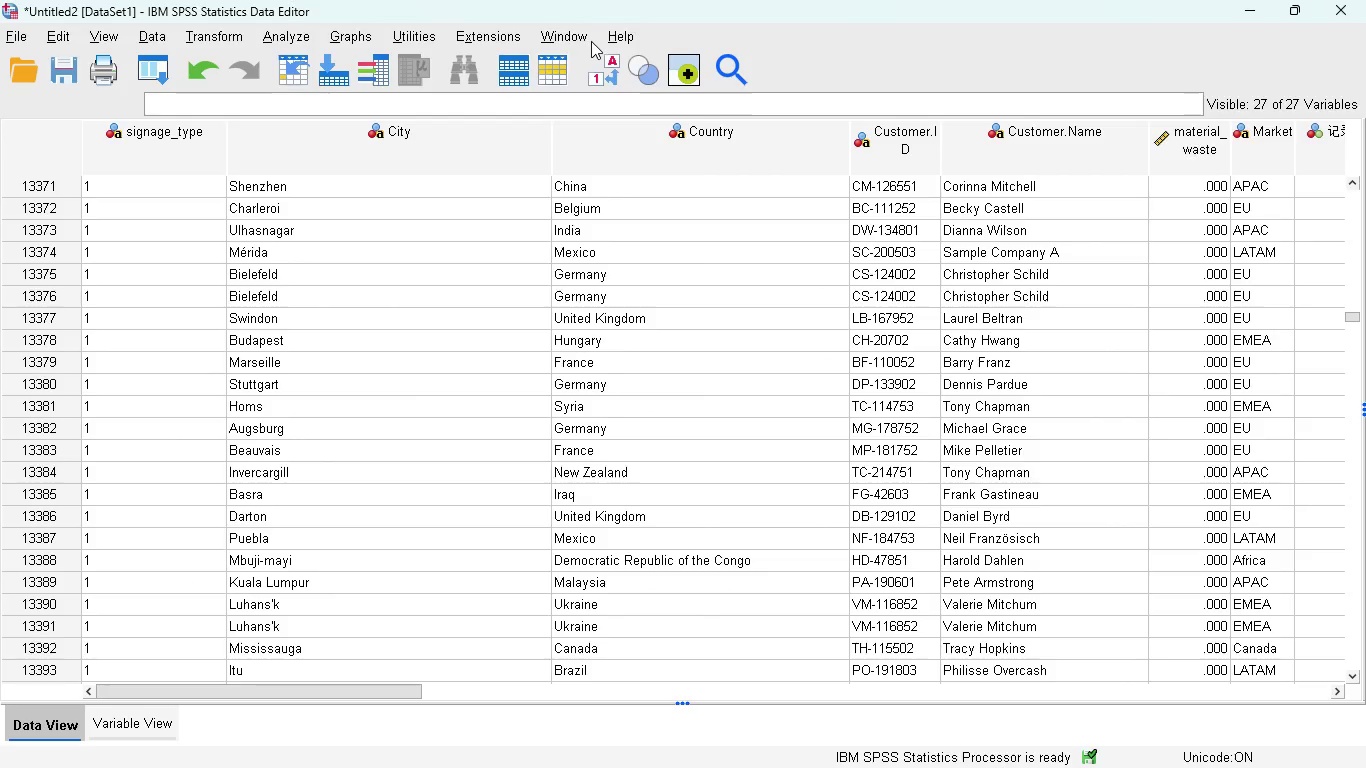 
left_click([605, 63])
 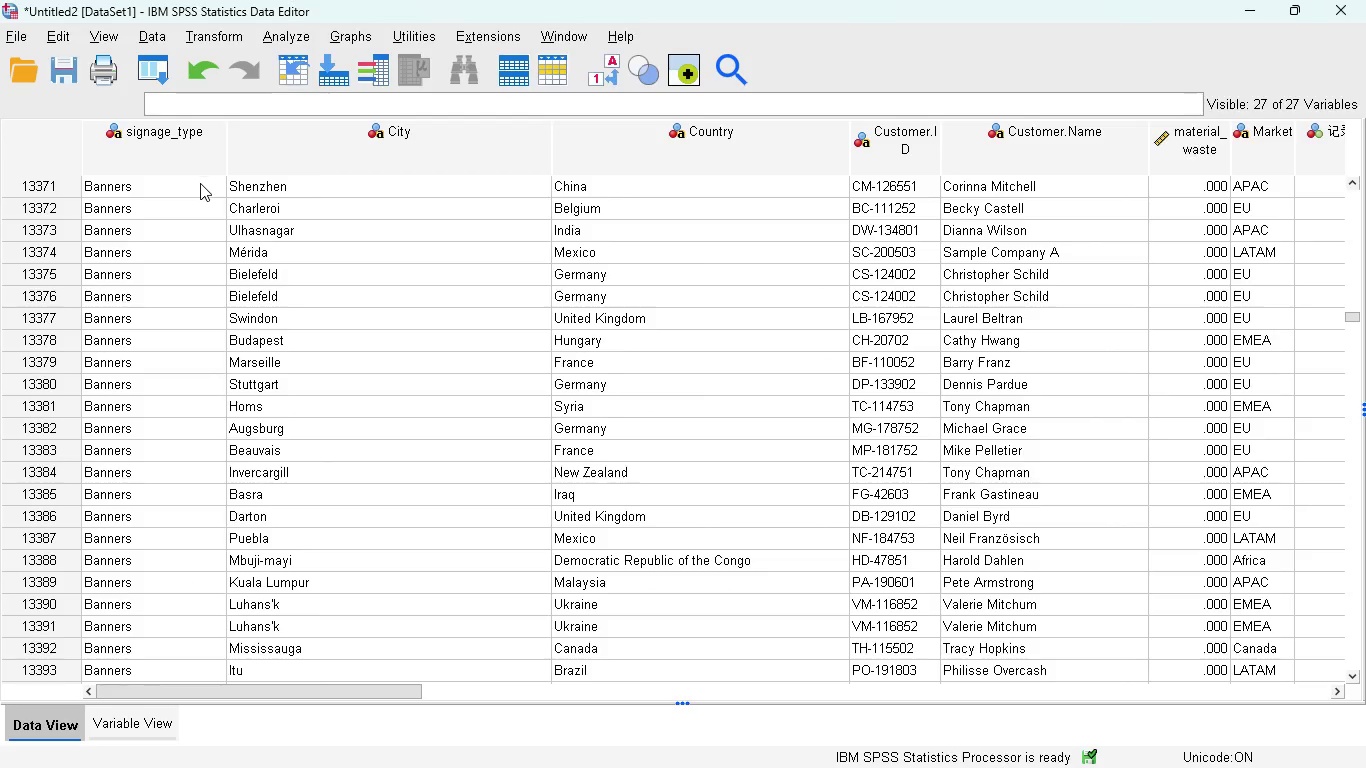 
right_click([175, 165])
 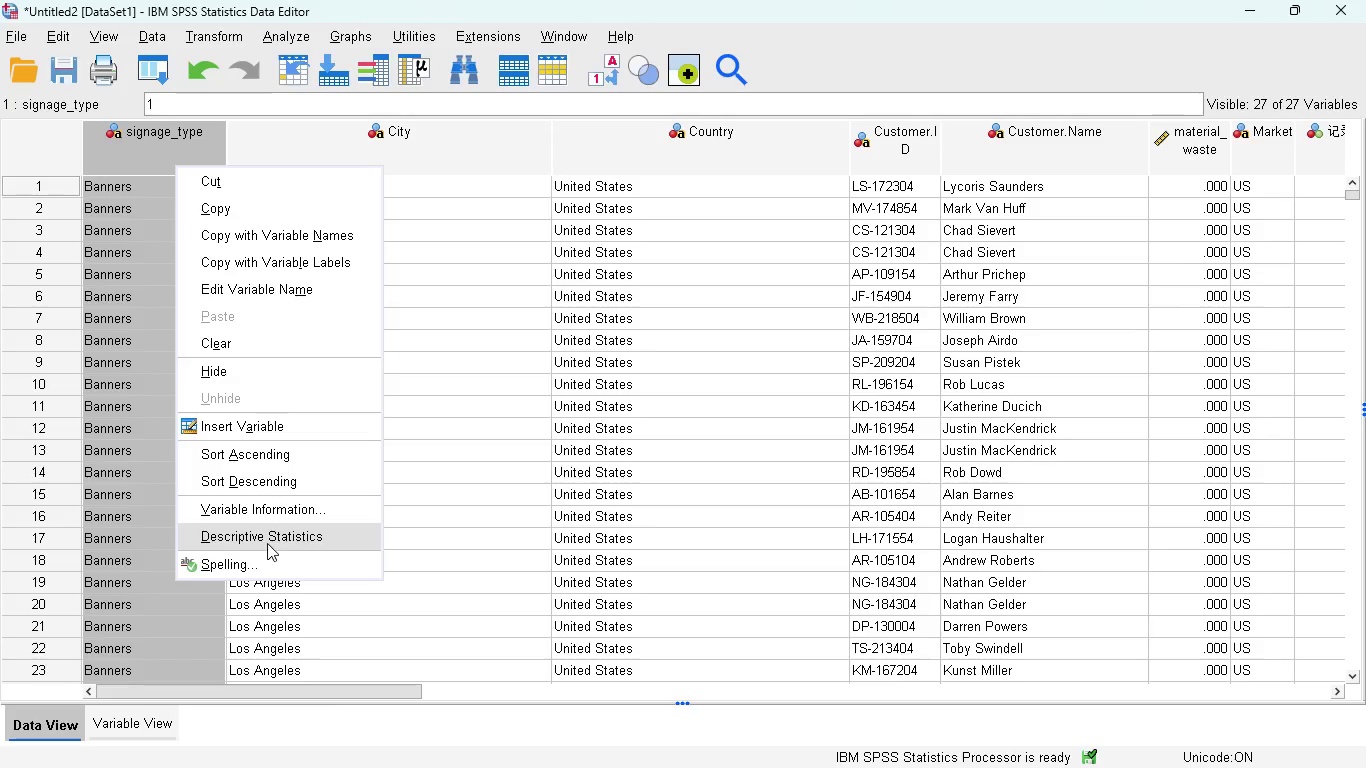 
left_click([279, 540])
 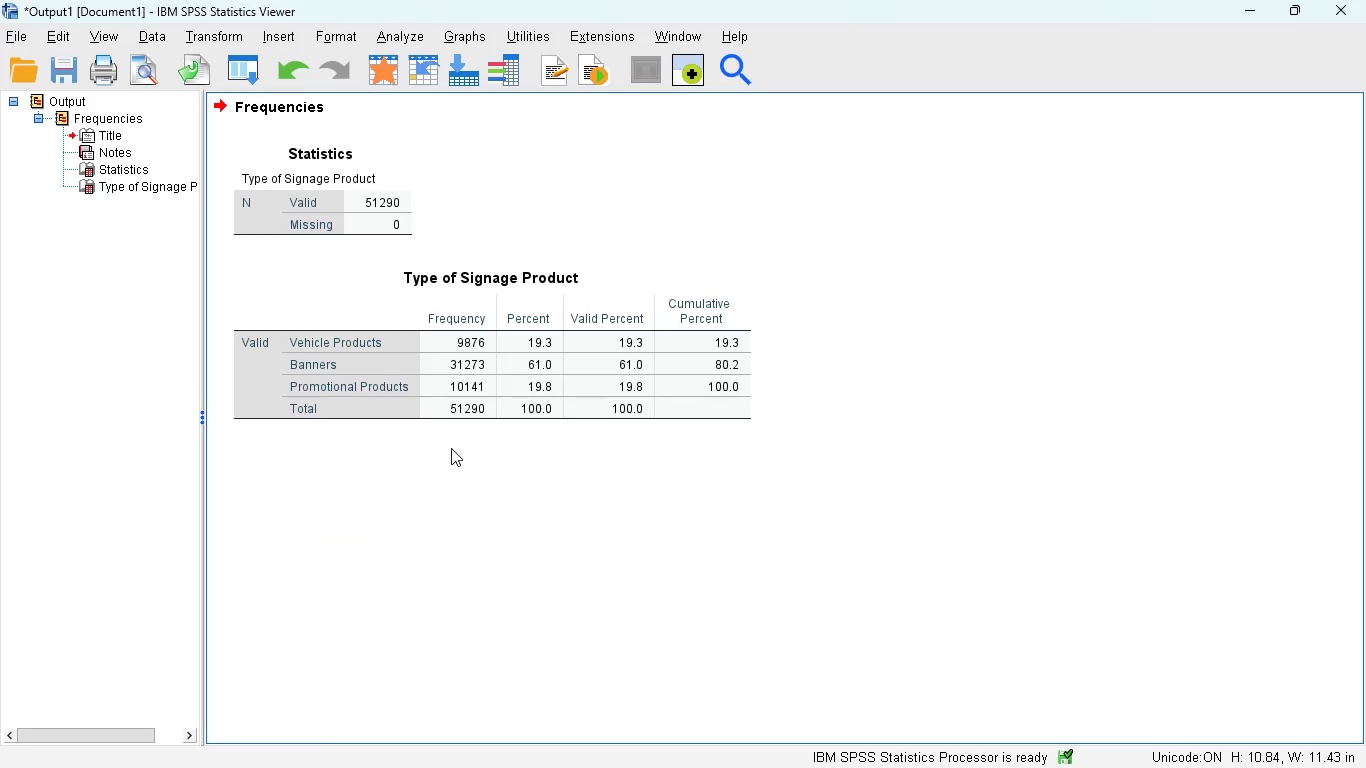 
mouse_move([498, 409])
 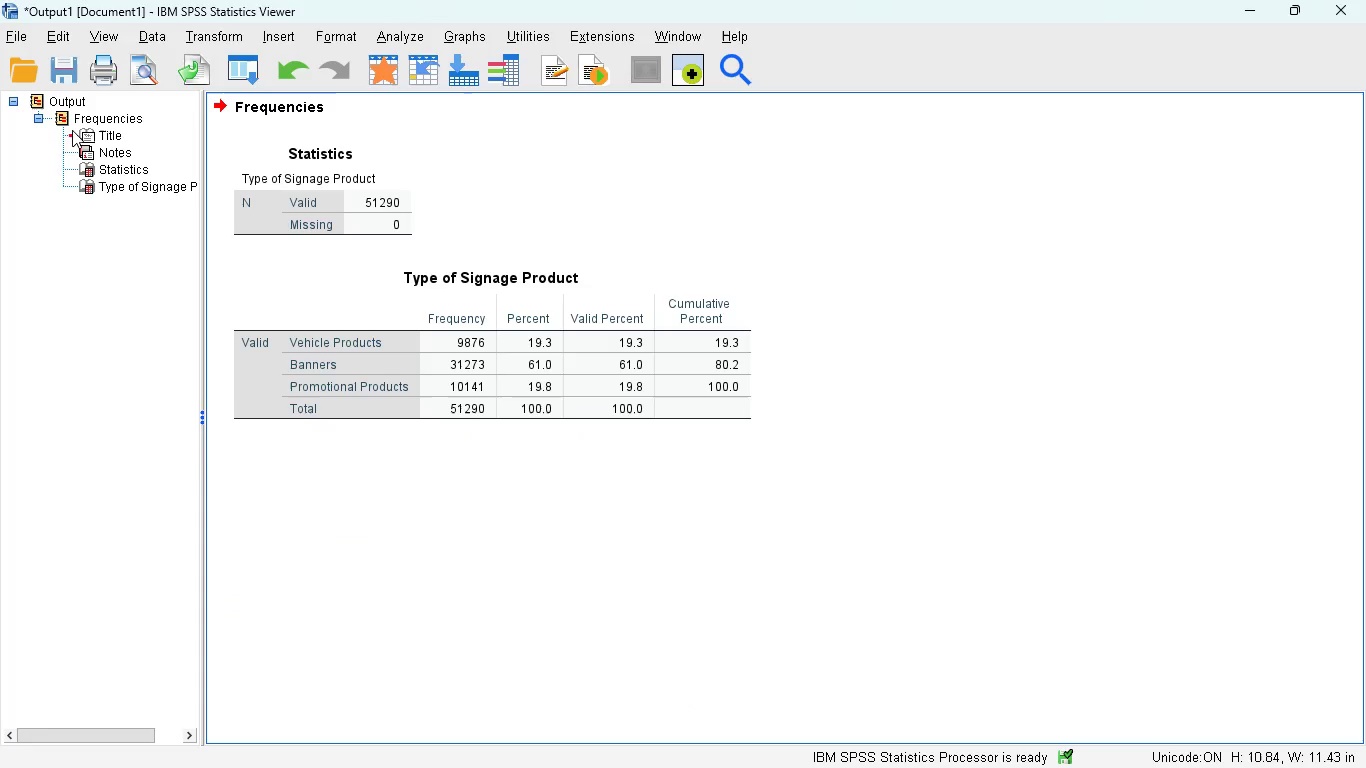 
left_click([75, 112])
 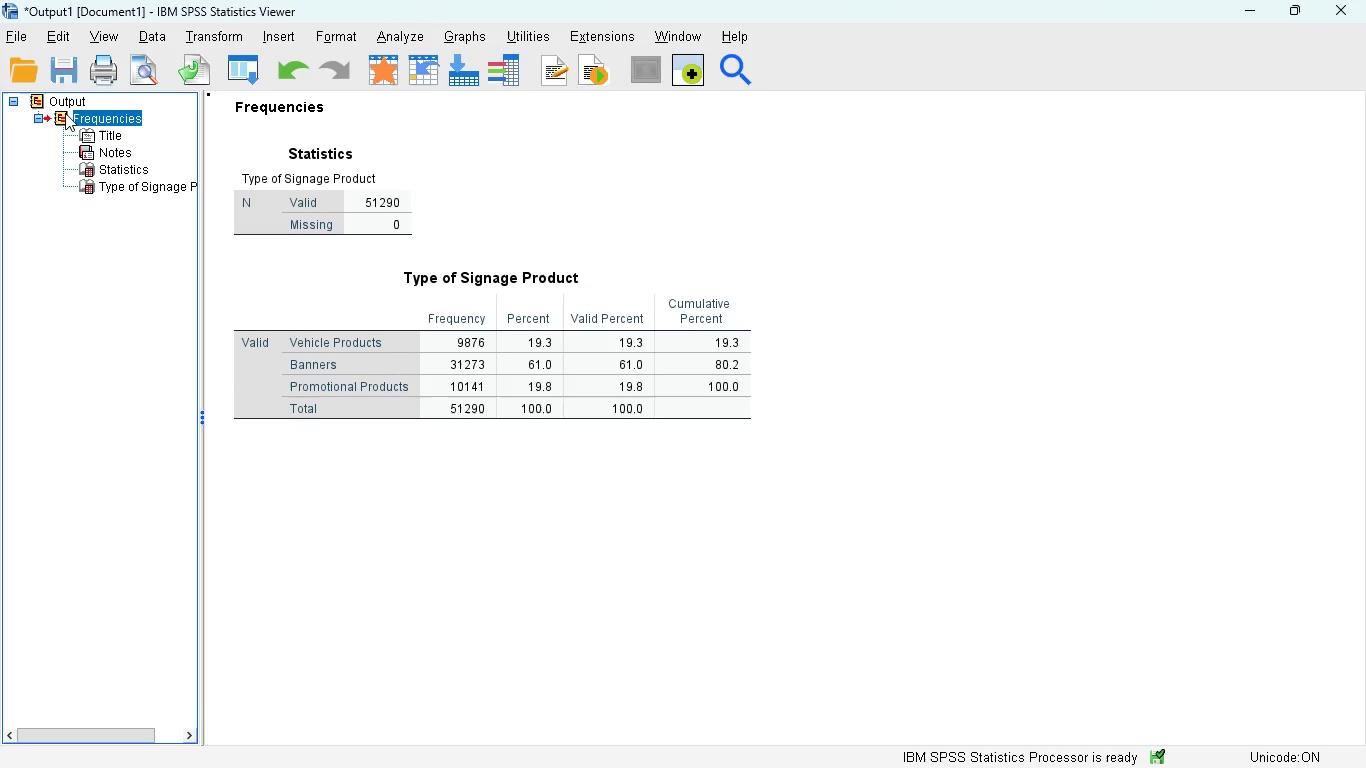 
left_click([62, 114])
 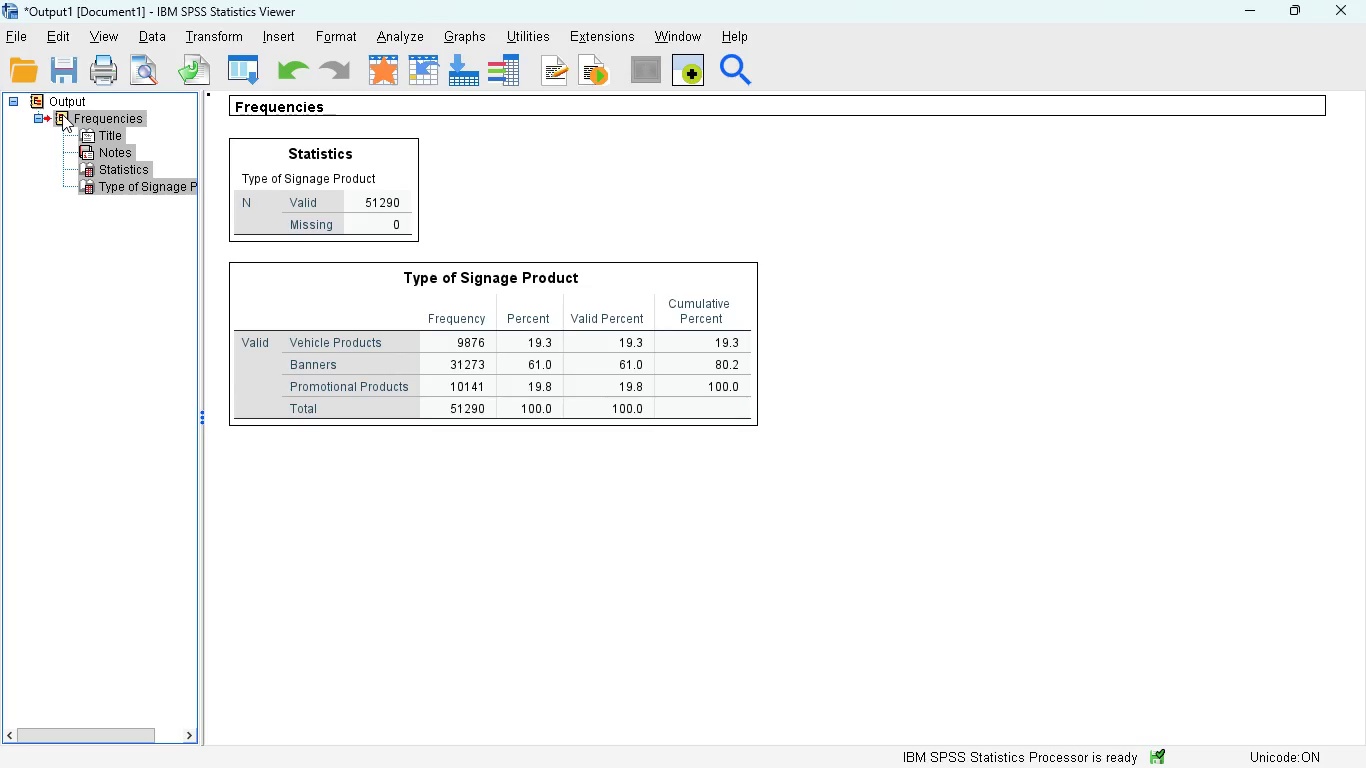 
key(Delete)
 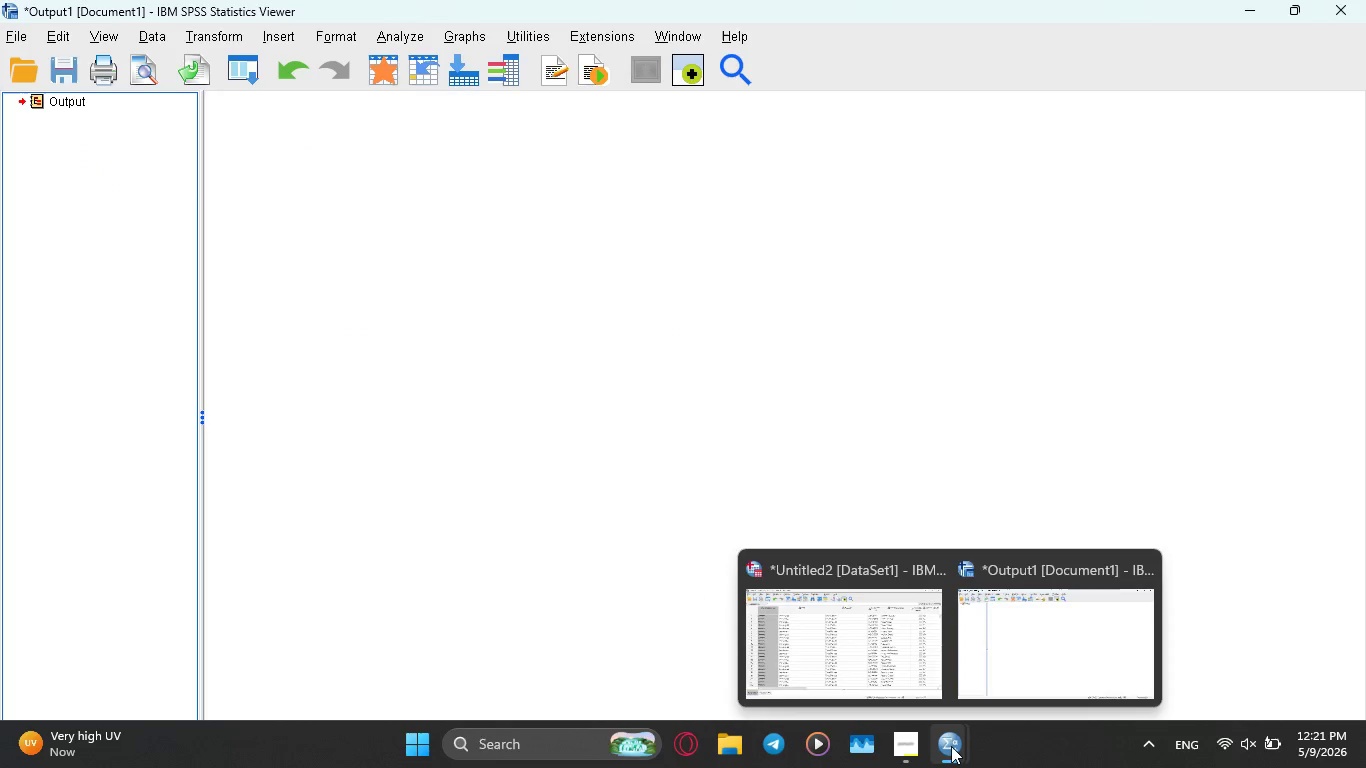 
left_click([825, 615])
 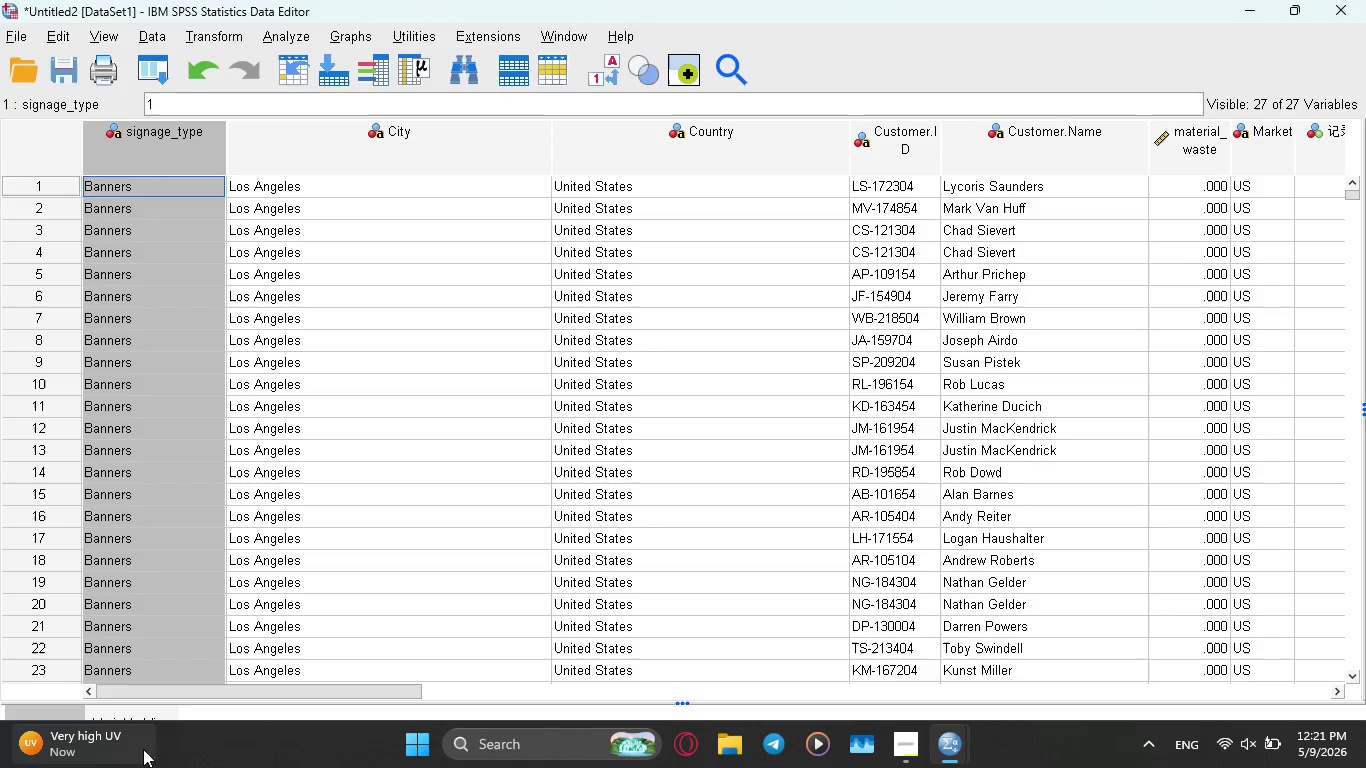 
left_click([128, 723])
 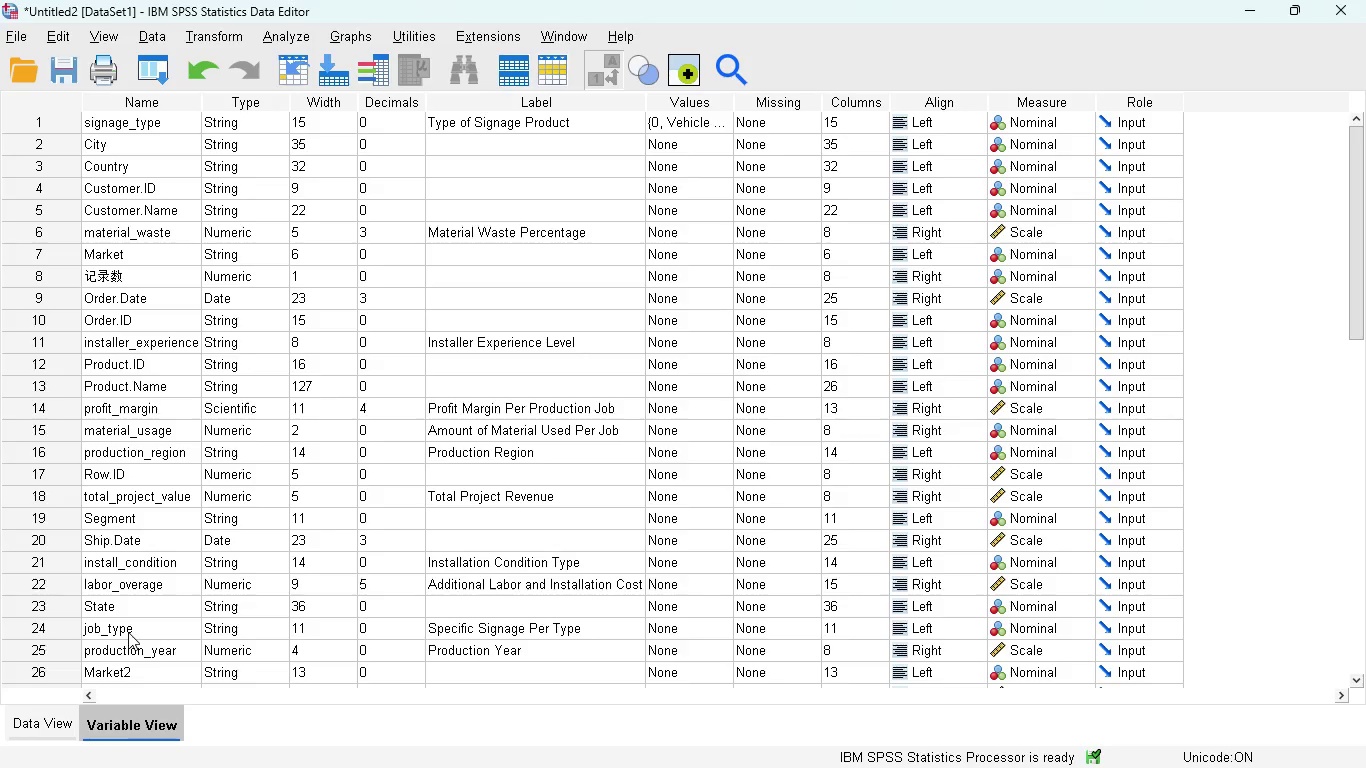 
wait(6.42)
 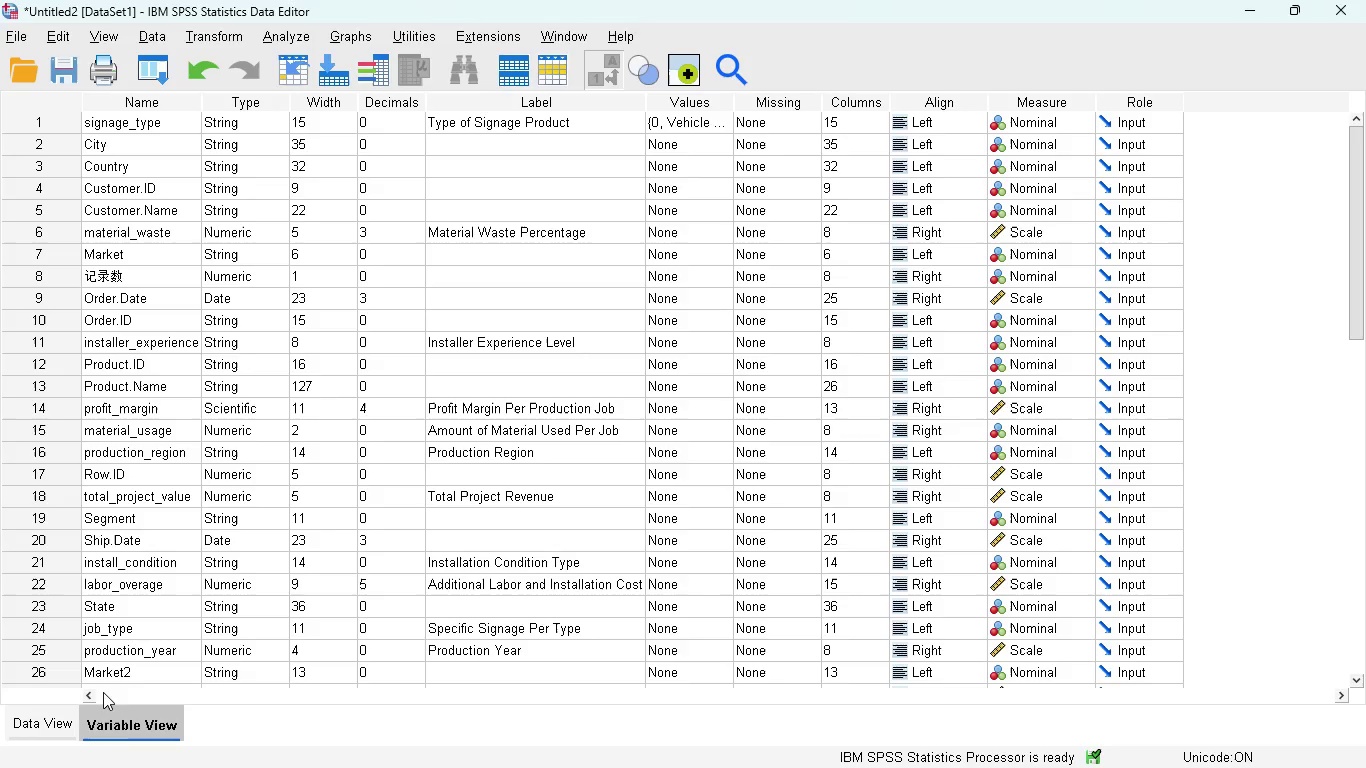 
left_click([49, 727])
 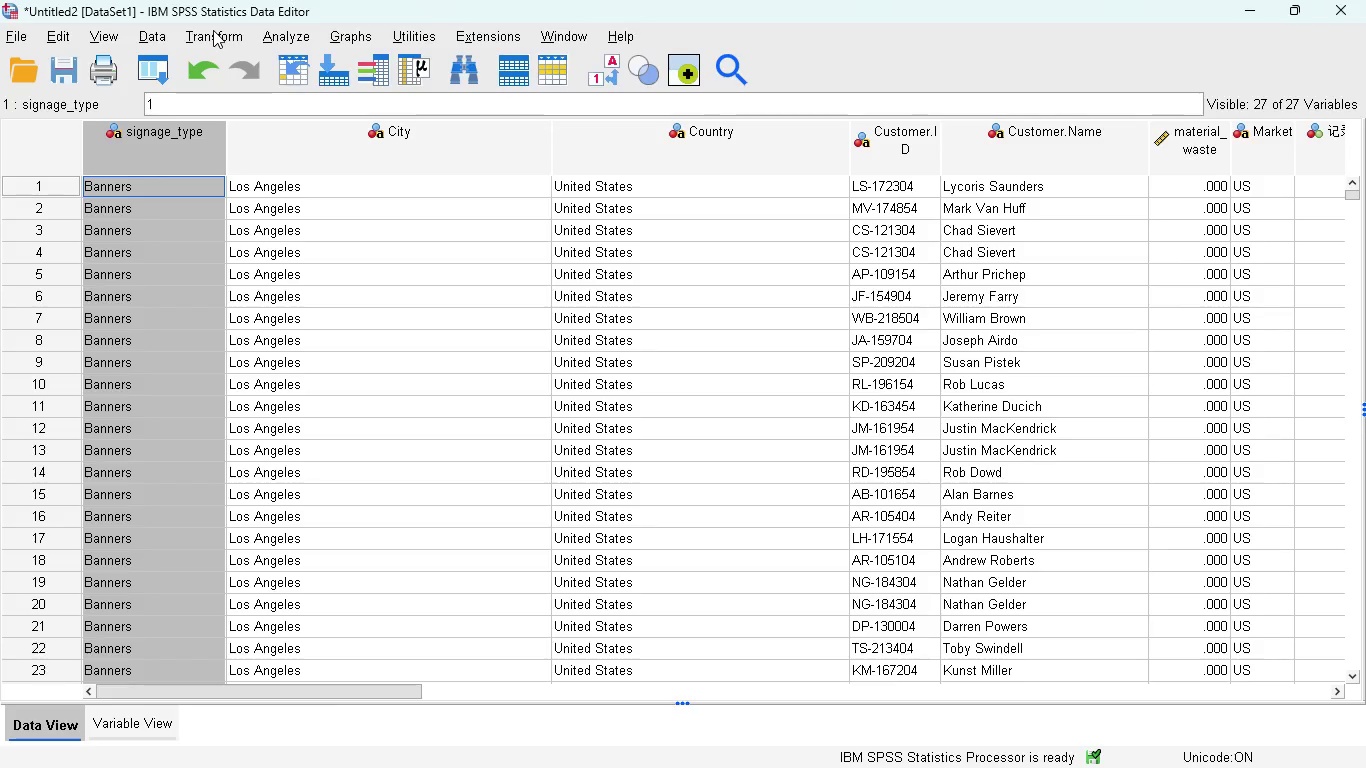 
left_click([213, 30])
 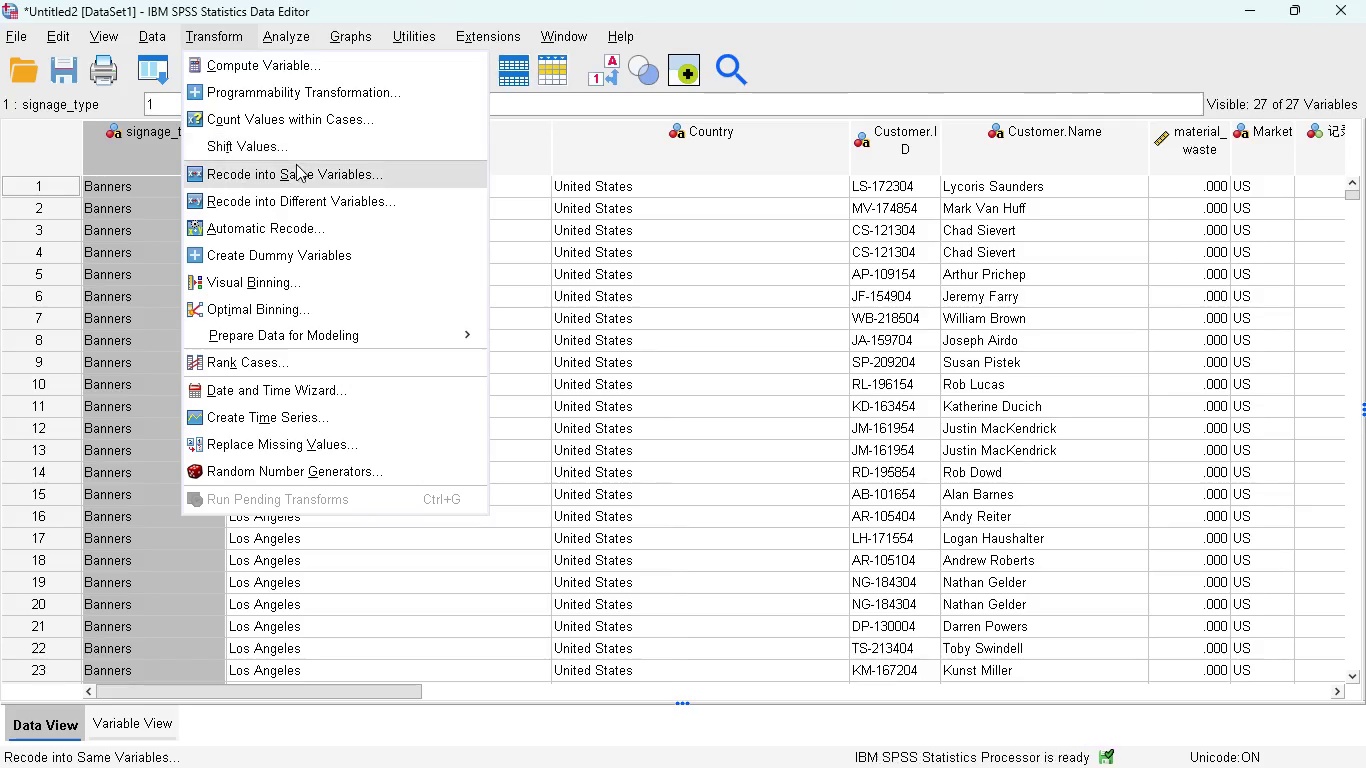 
left_click([297, 171])
 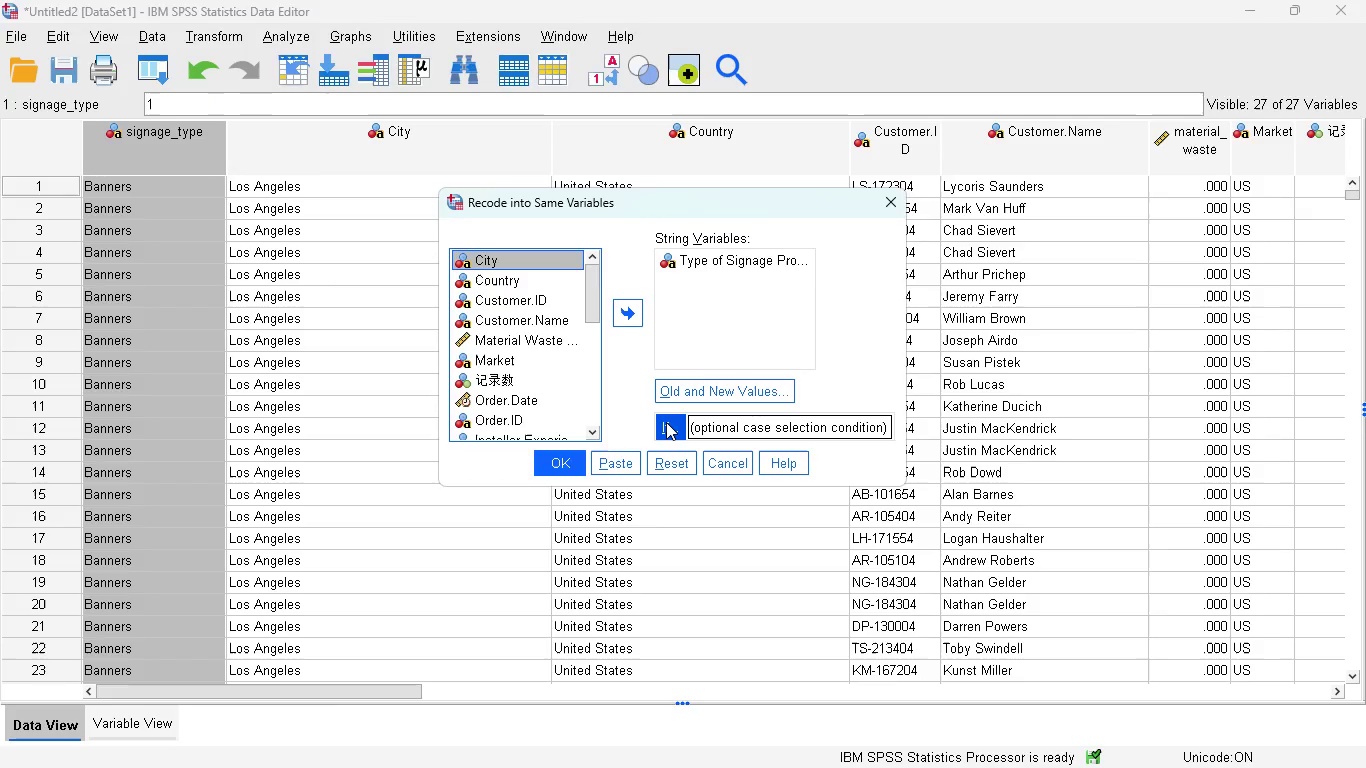 
left_click([669, 452])
 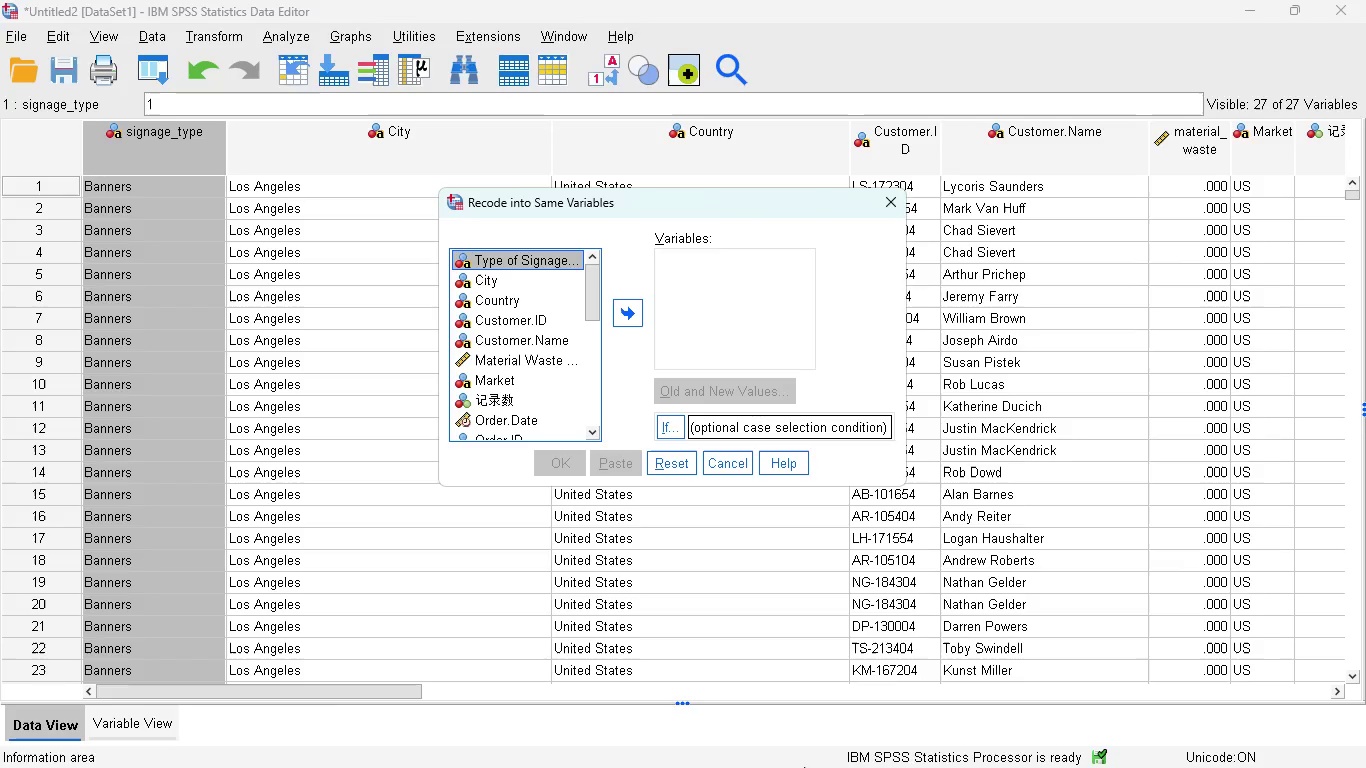 
wait(7.89)
 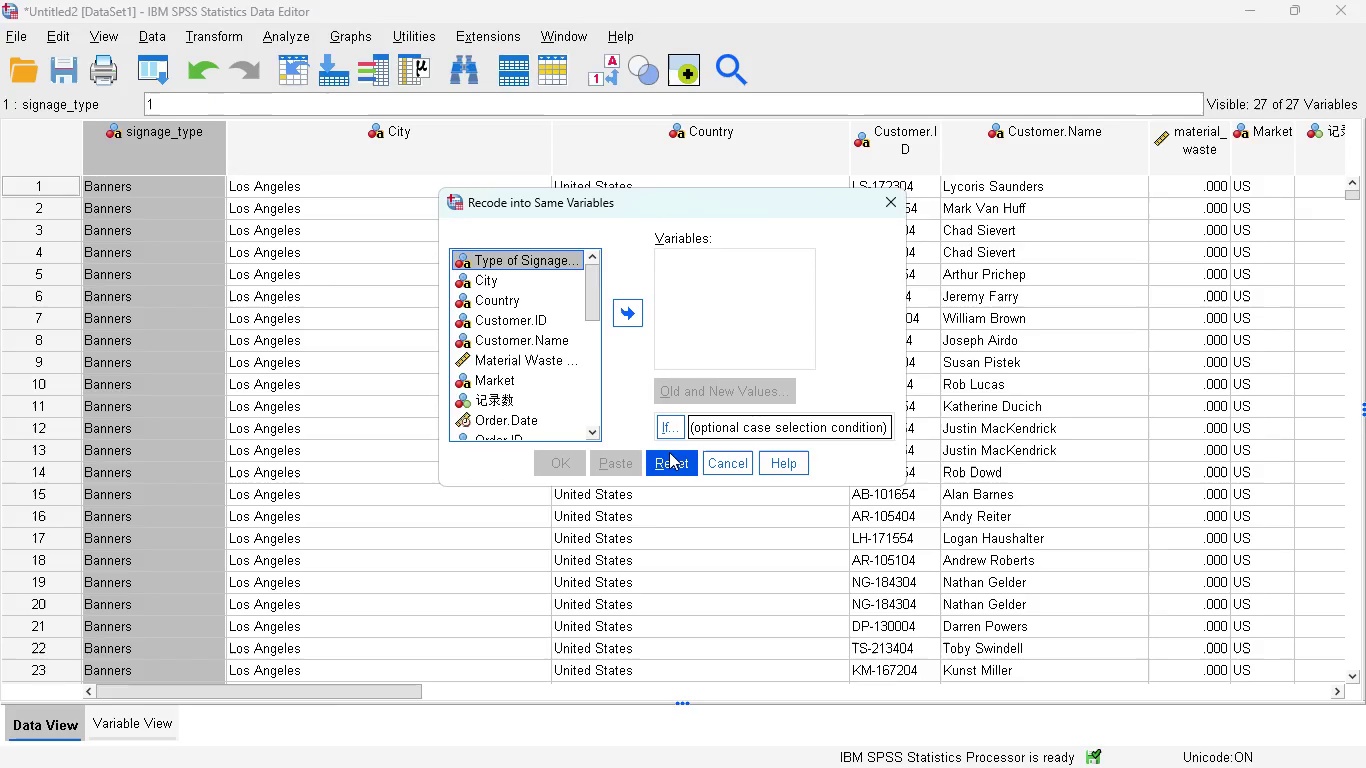 
left_click([905, 749])